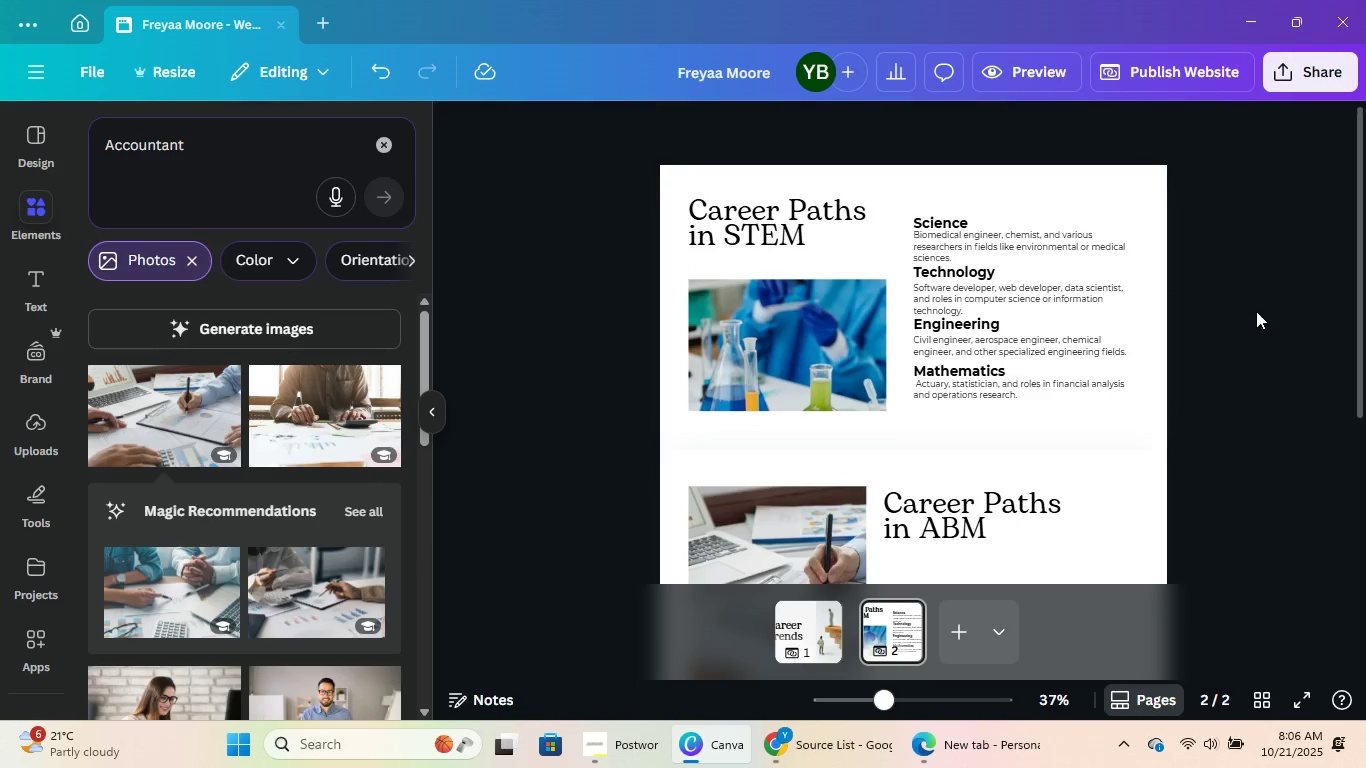 
left_click_drag(start_coordinate=[1268, 284], to_coordinate=[978, 231])
 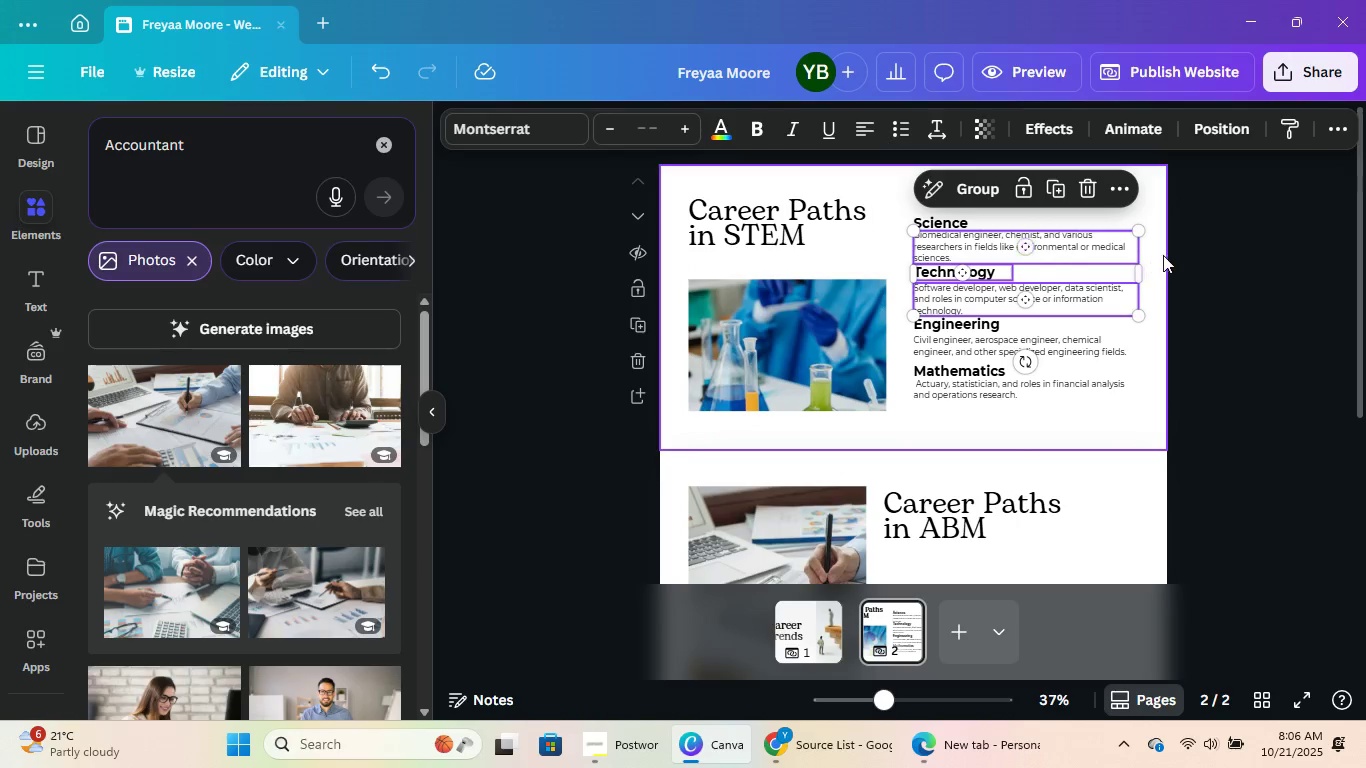 
left_click([1163, 255])
 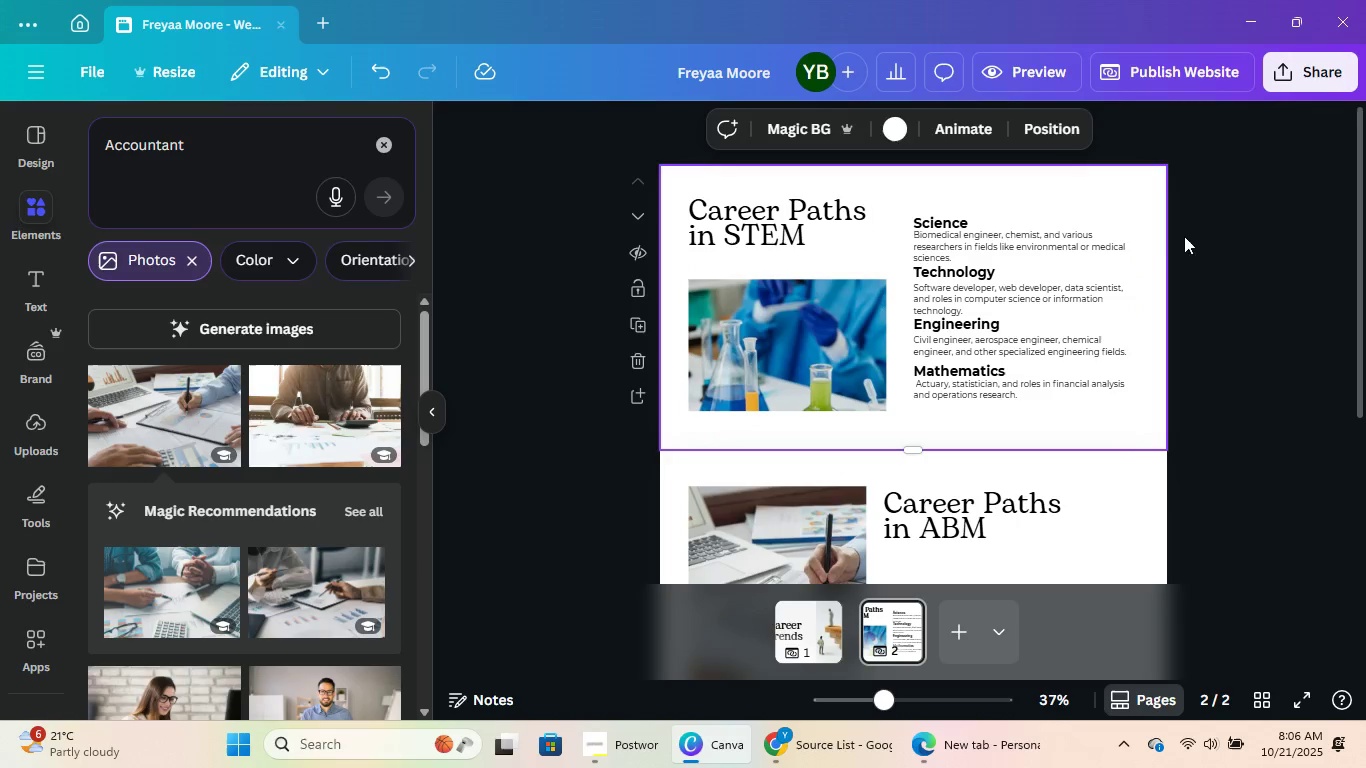 
left_click_drag(start_coordinate=[1184, 236], to_coordinate=[941, 230])
 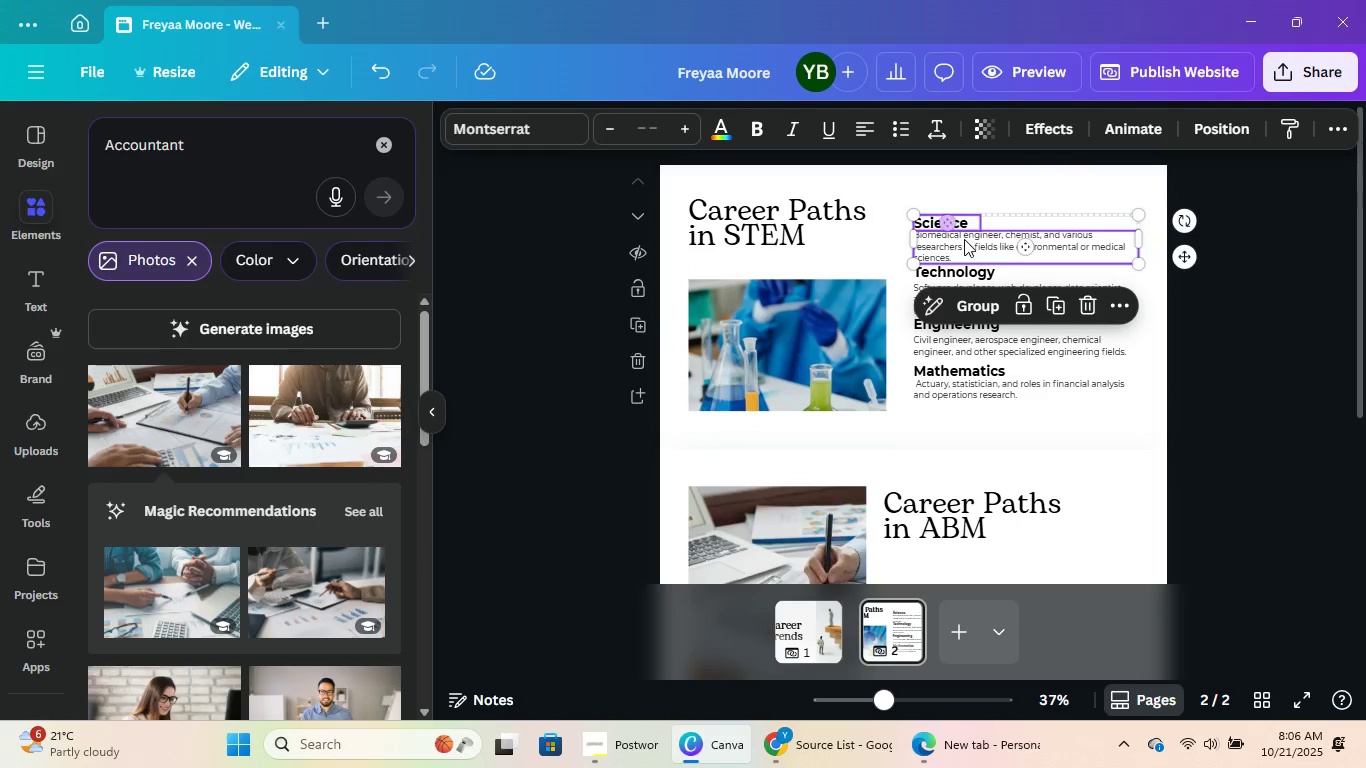 
key(Control+C)
 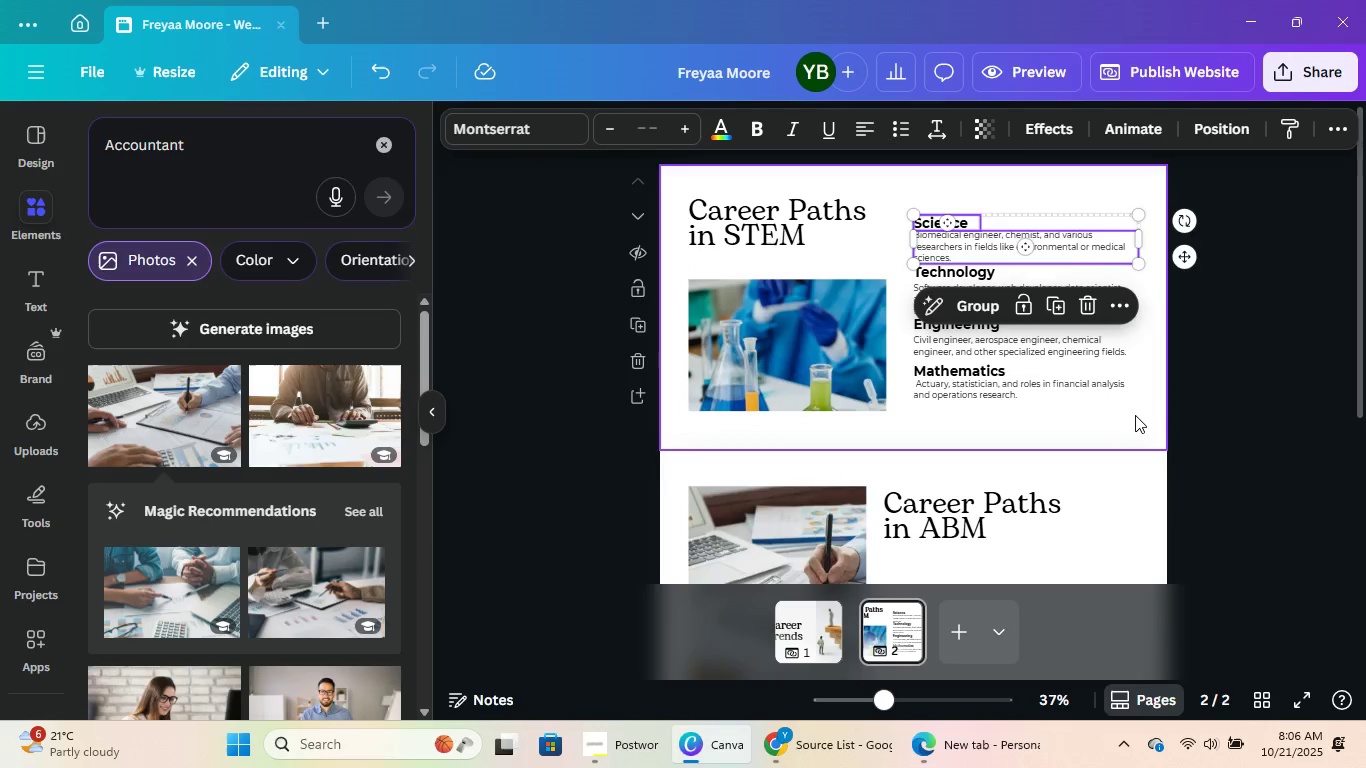 
scroll: coordinate [1133, 413], scroll_direction: down, amount: 3.0
 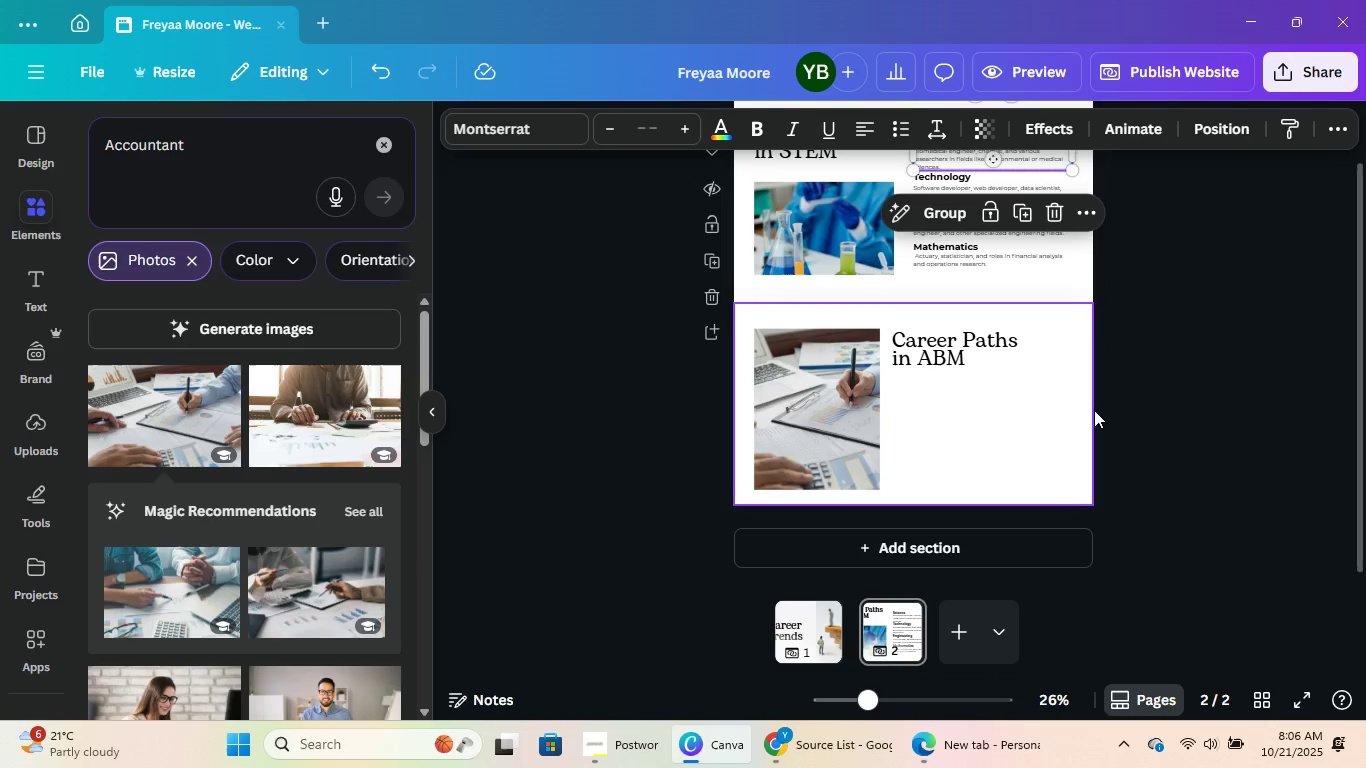 
hold_key(key=ControlLeft, duration=0.39)
scroll: coordinate [1098, 388], scroll_direction: up, amount: 6.0
 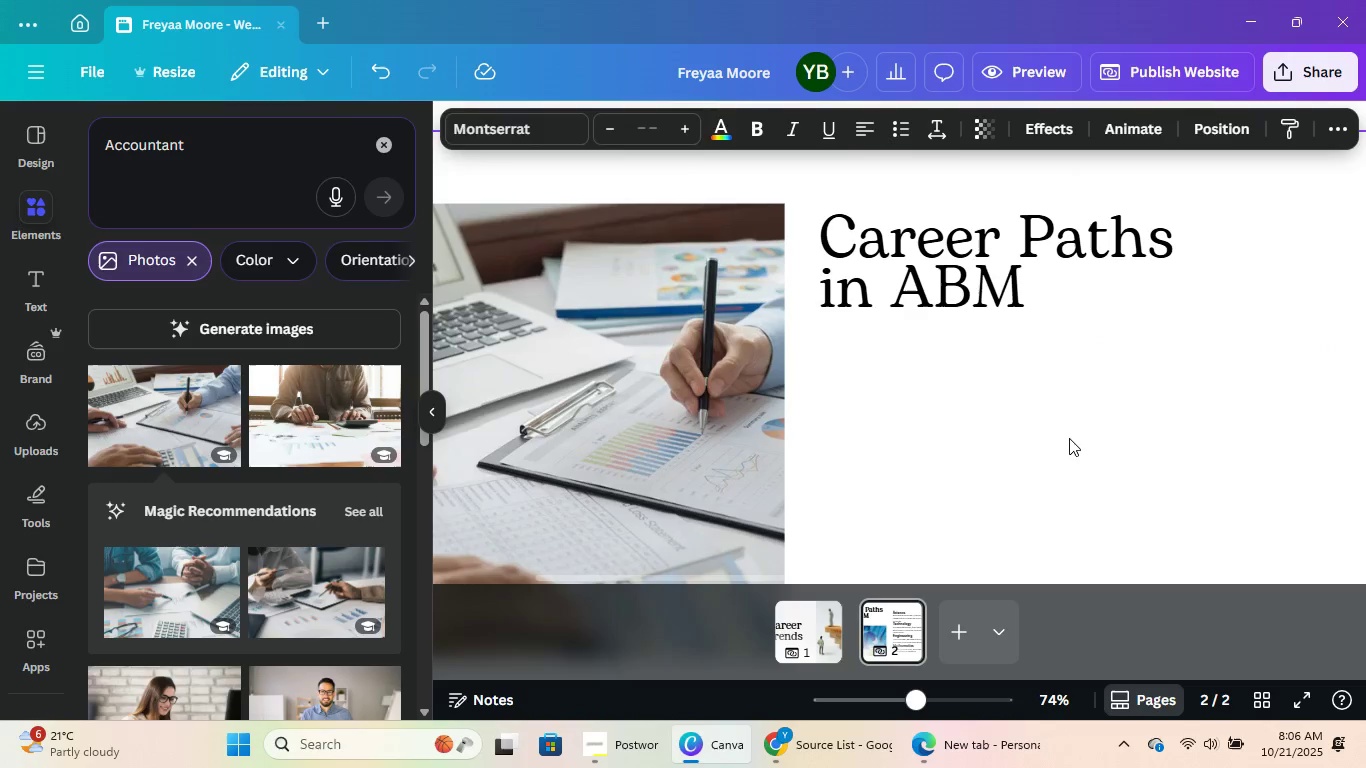 
left_click([1069, 438])
 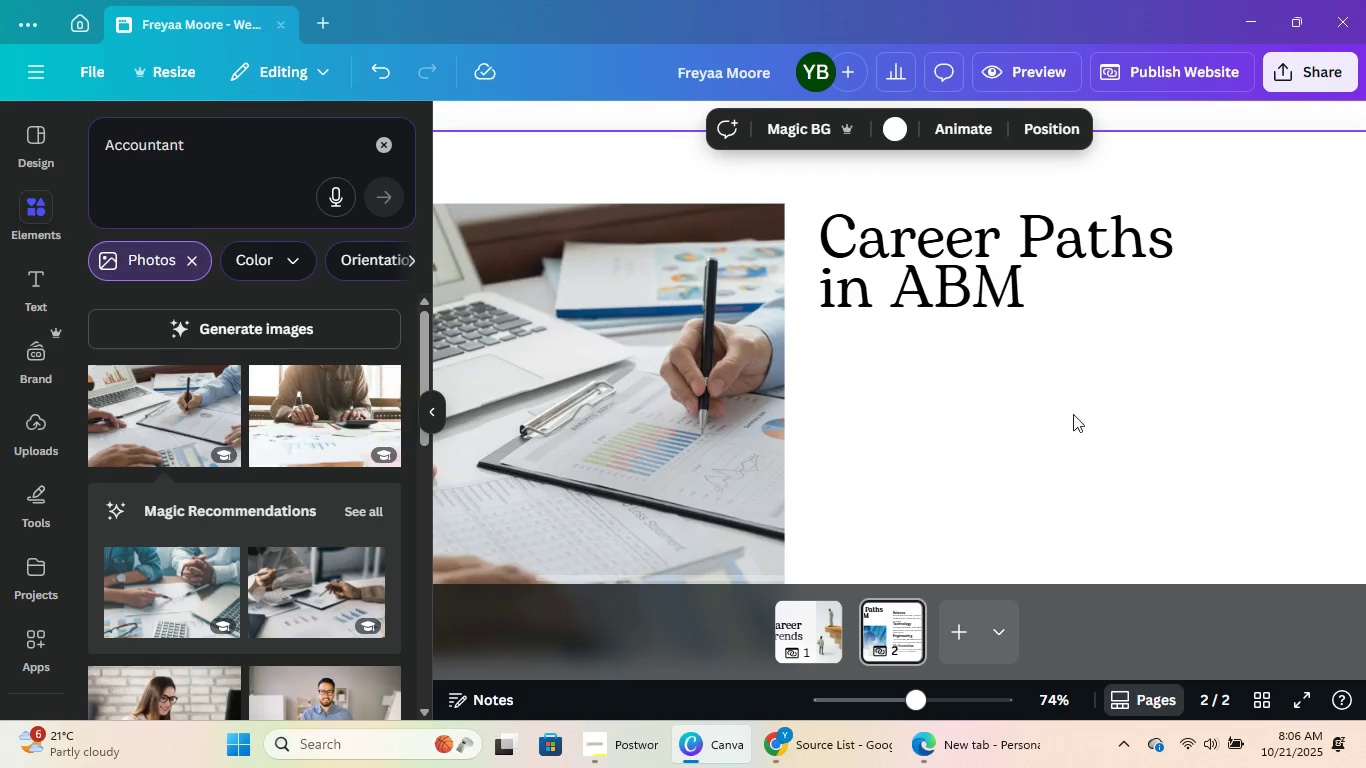 
hold_key(key=ControlLeft, duration=0.47)
scroll: coordinate [1076, 400], scroll_direction: down, amount: 2.0
 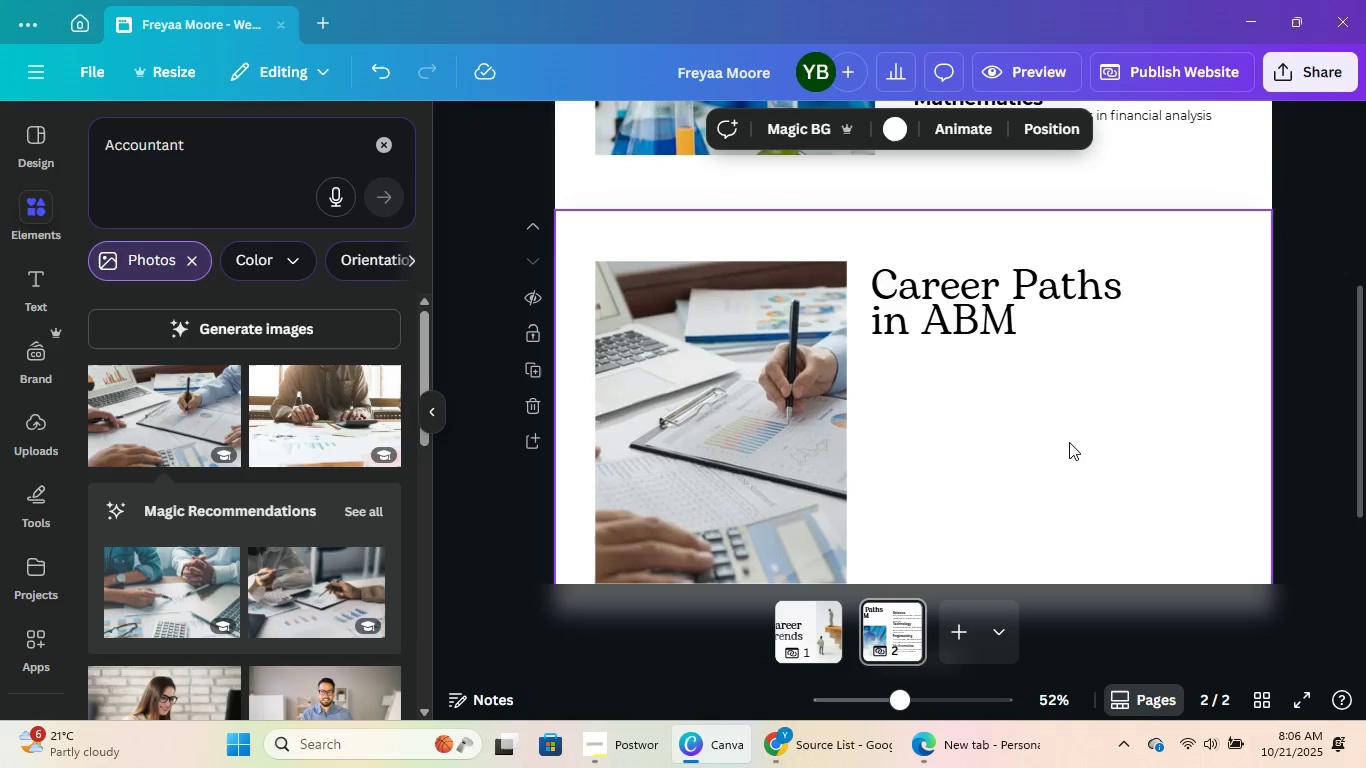 
hold_key(key=ControlLeft, duration=0.37)
scroll: coordinate [1074, 428], scroll_direction: down, amount: 2.0
 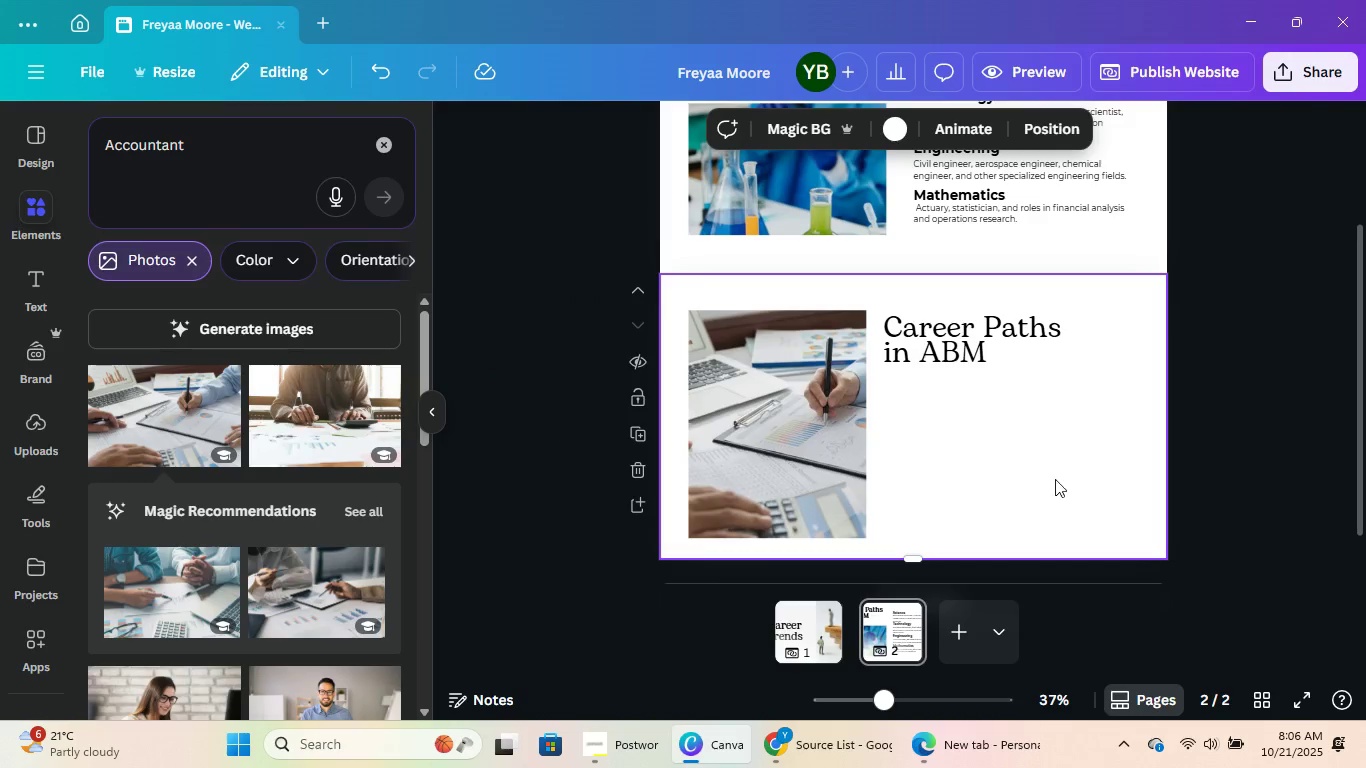 
left_click([1037, 475])
 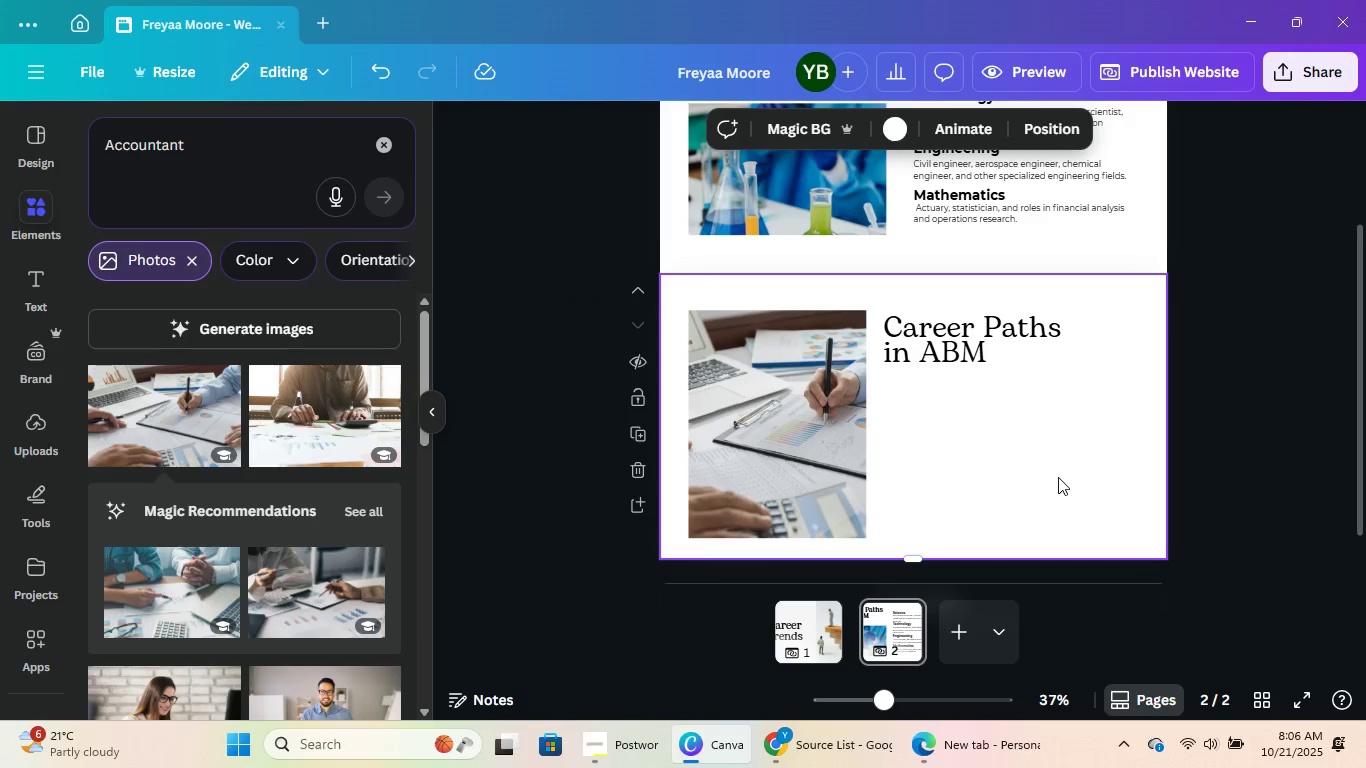 
key(Control+V)
 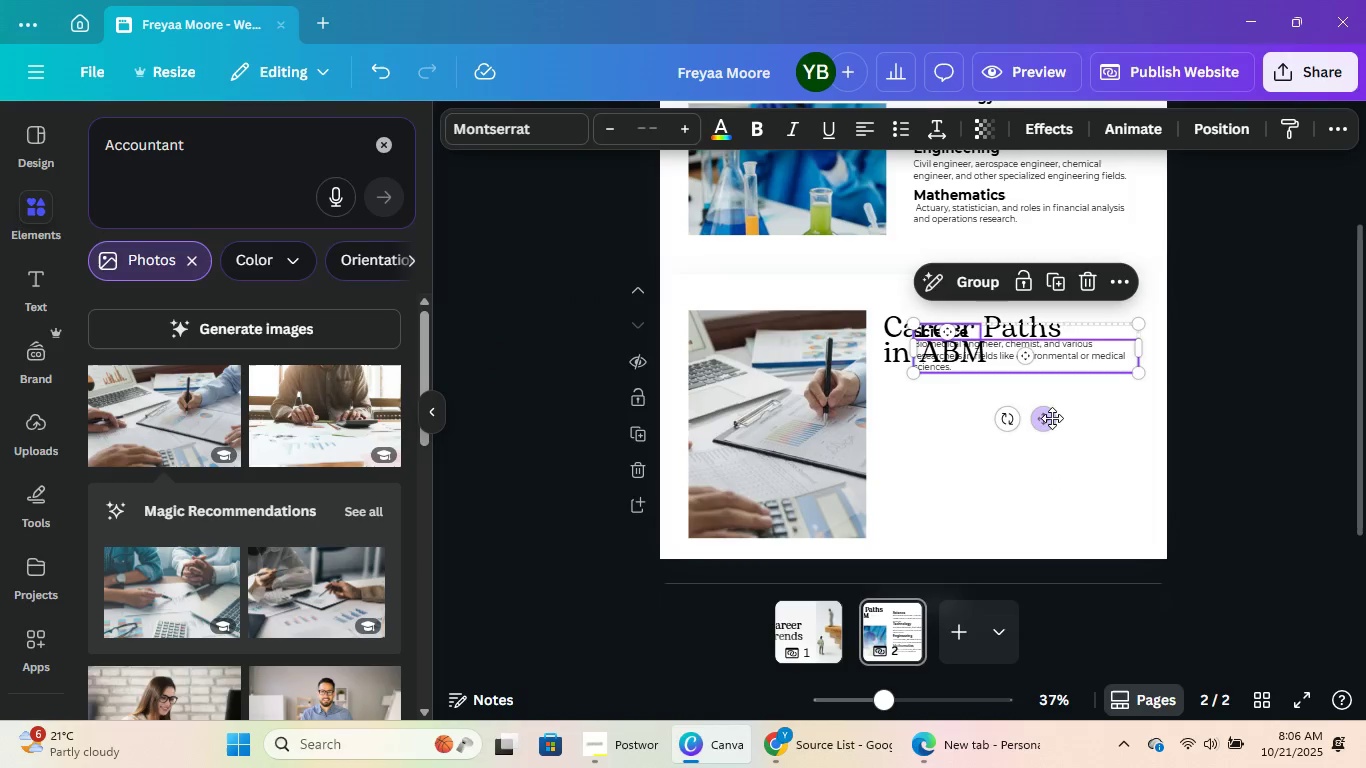 
left_click_drag(start_coordinate=[1055, 419], to_coordinate=[1023, 472])
 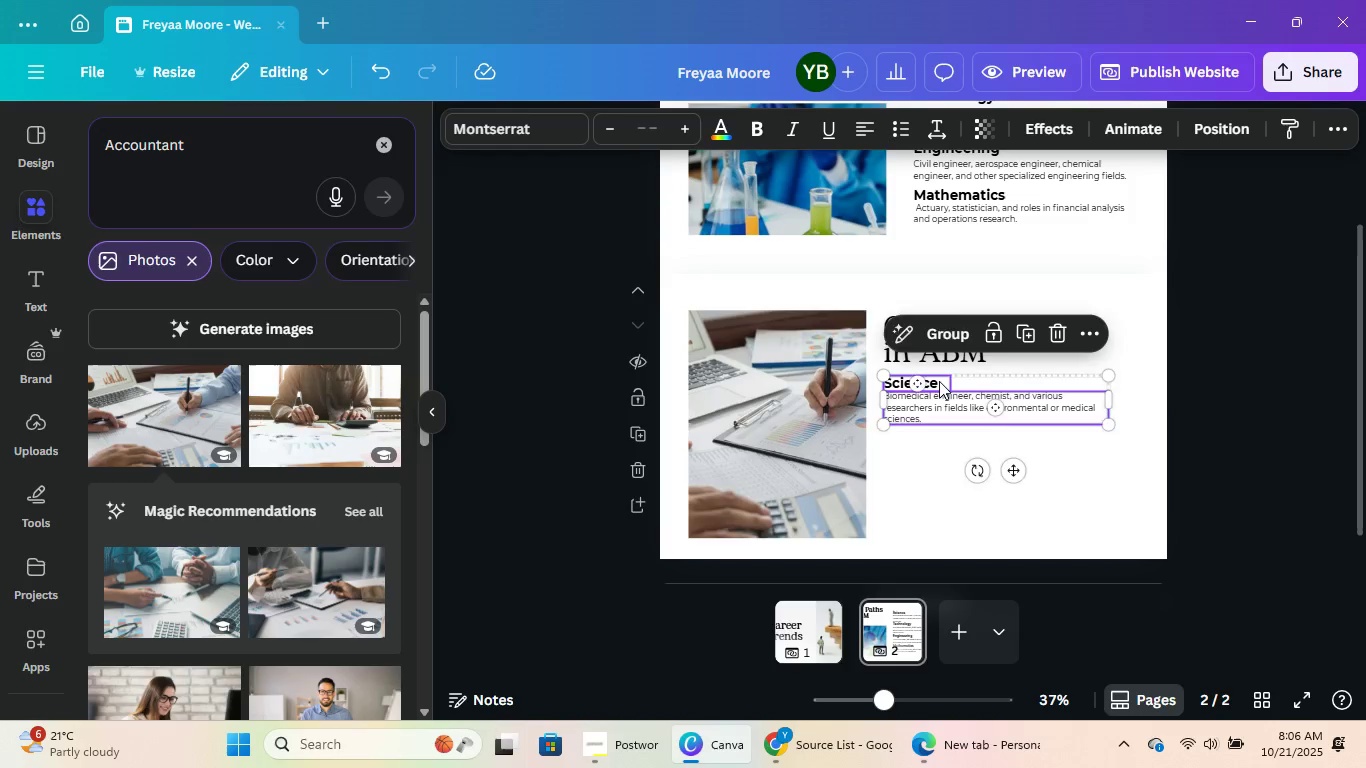 
double_click([939, 381])
 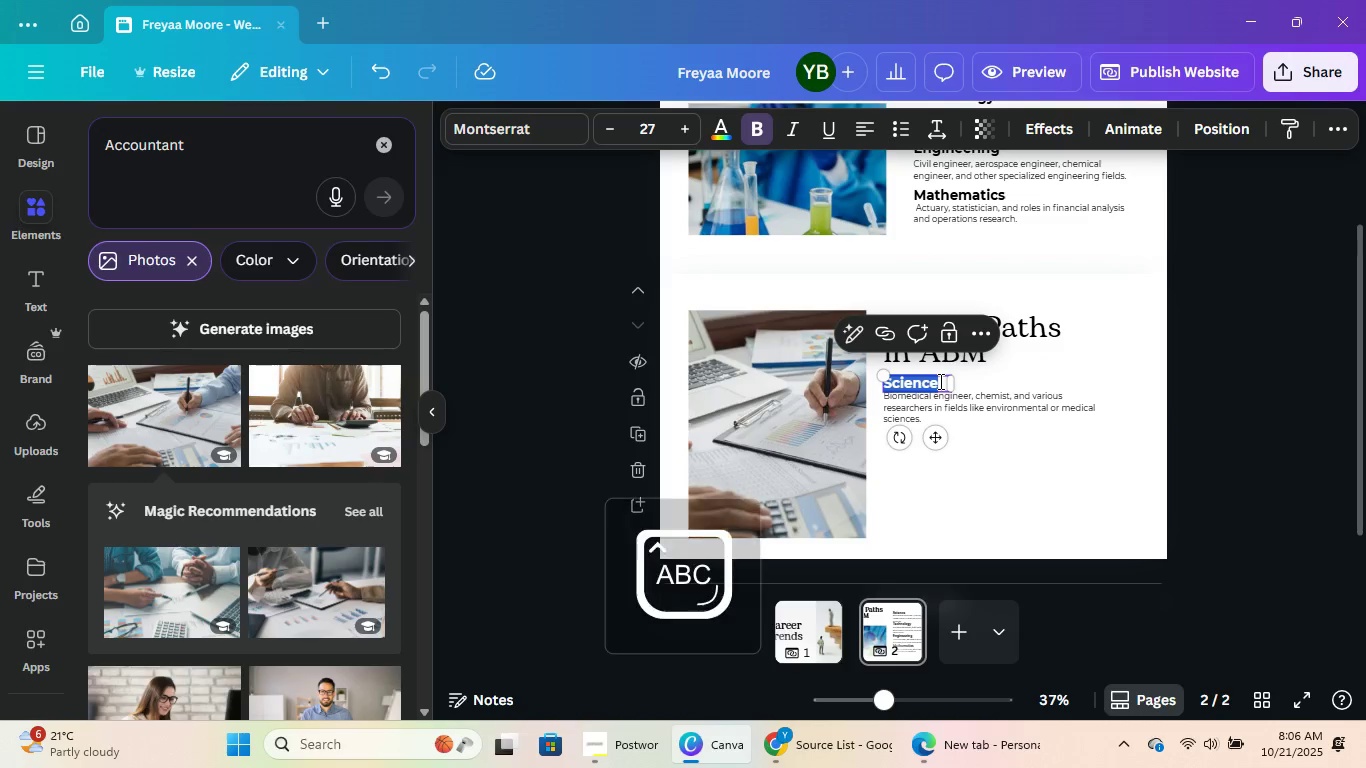 
type(Accountancy)
 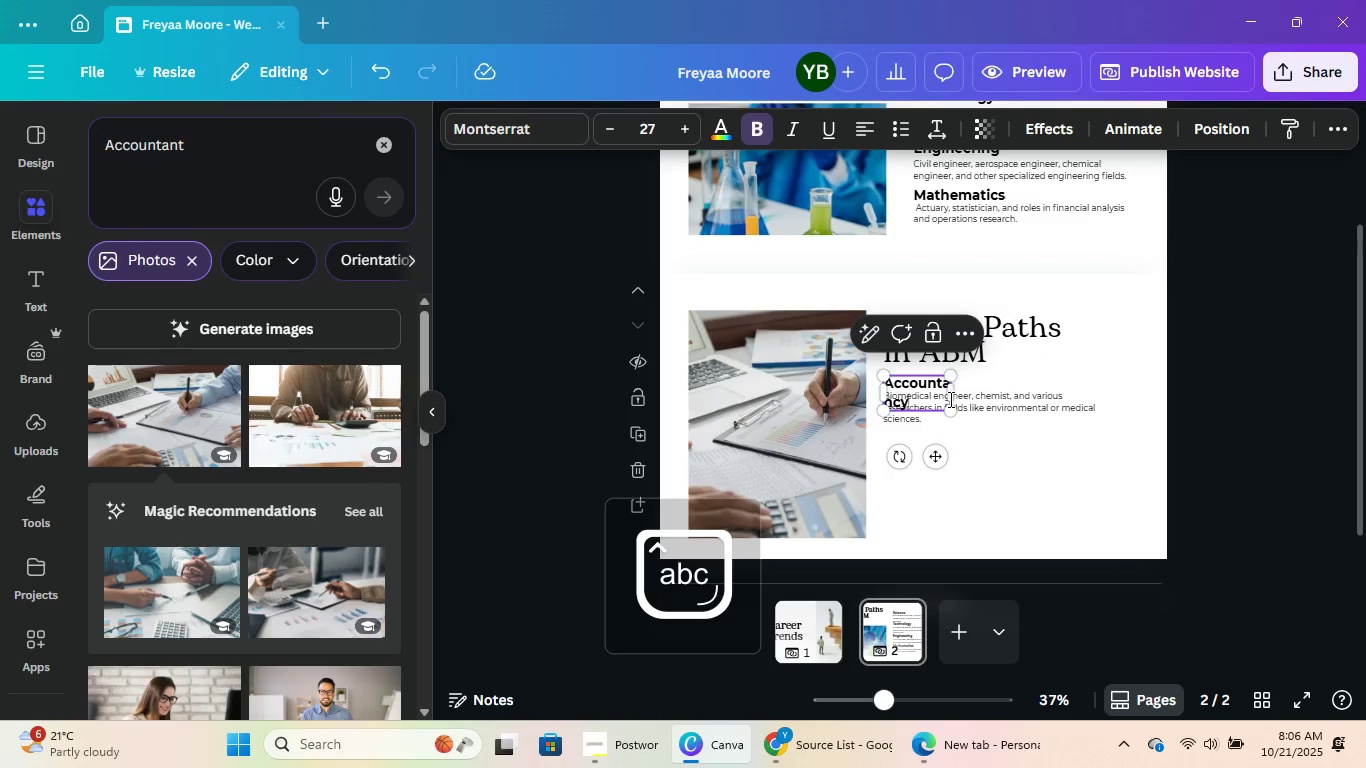 
left_click_drag(start_coordinate=[958, 392], to_coordinate=[990, 389])
 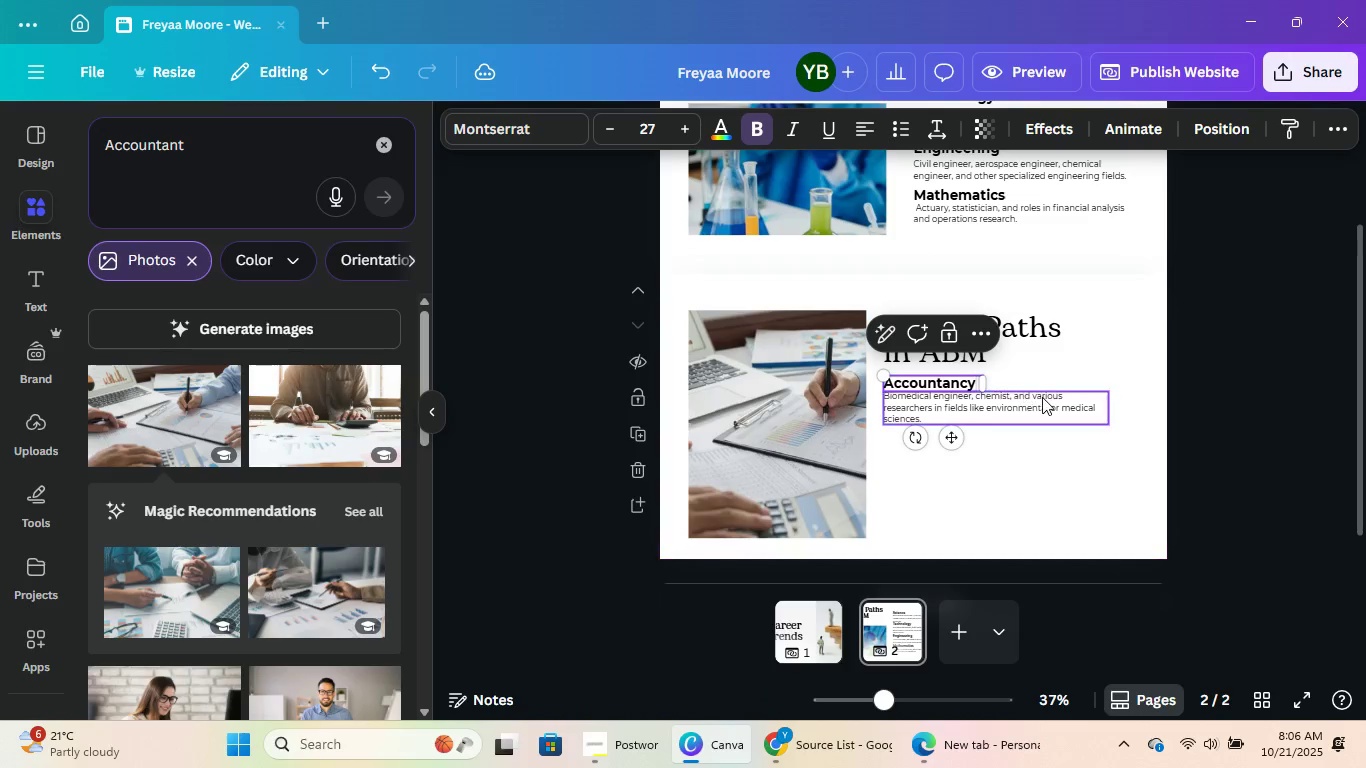 
left_click([1042, 397])
 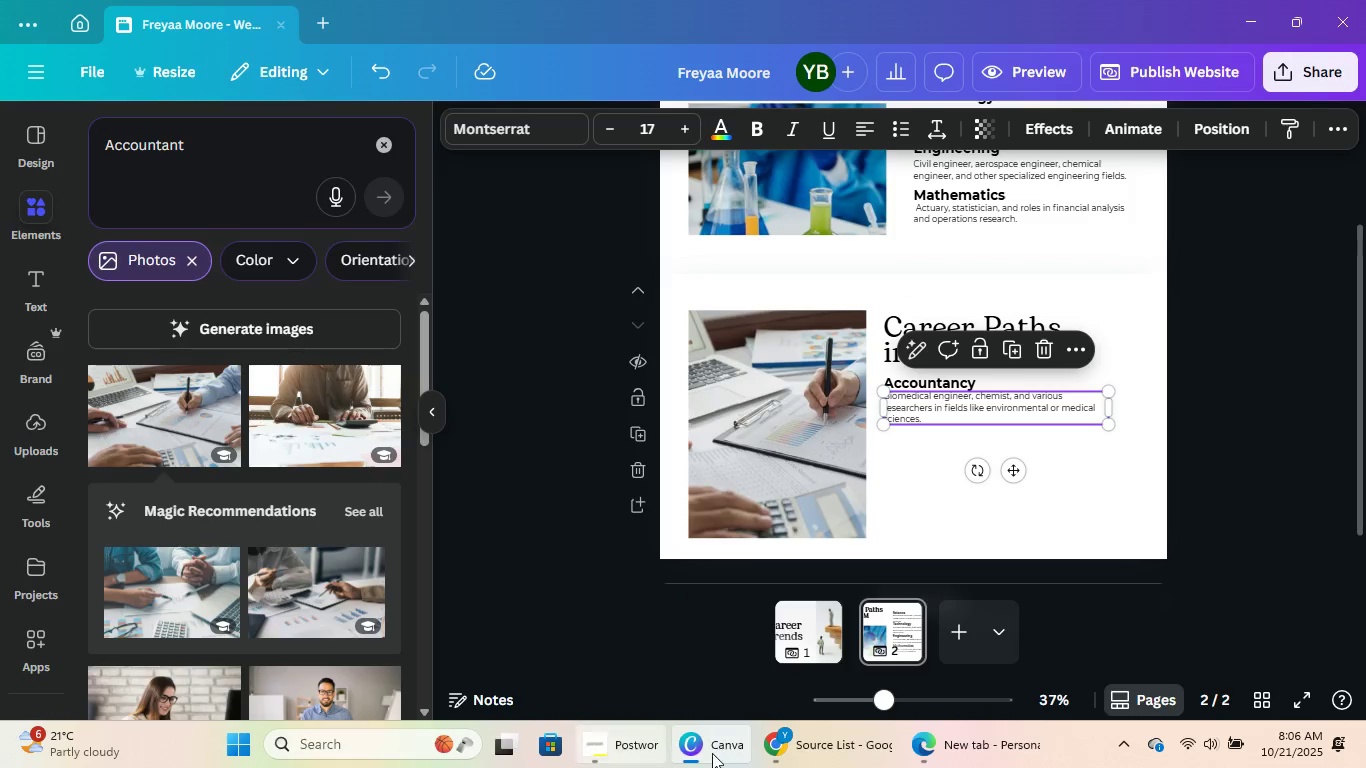 
left_click([857, 767])
 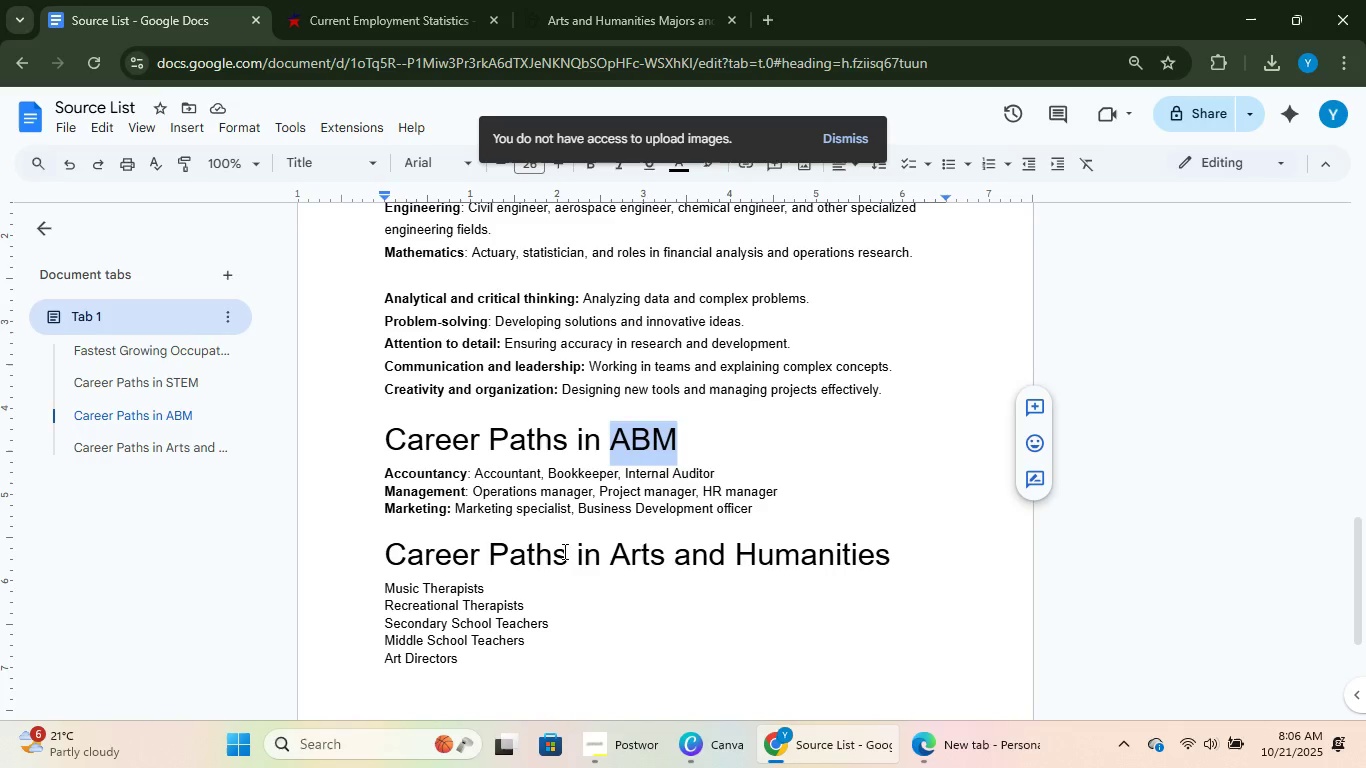 
left_click([563, 545])
 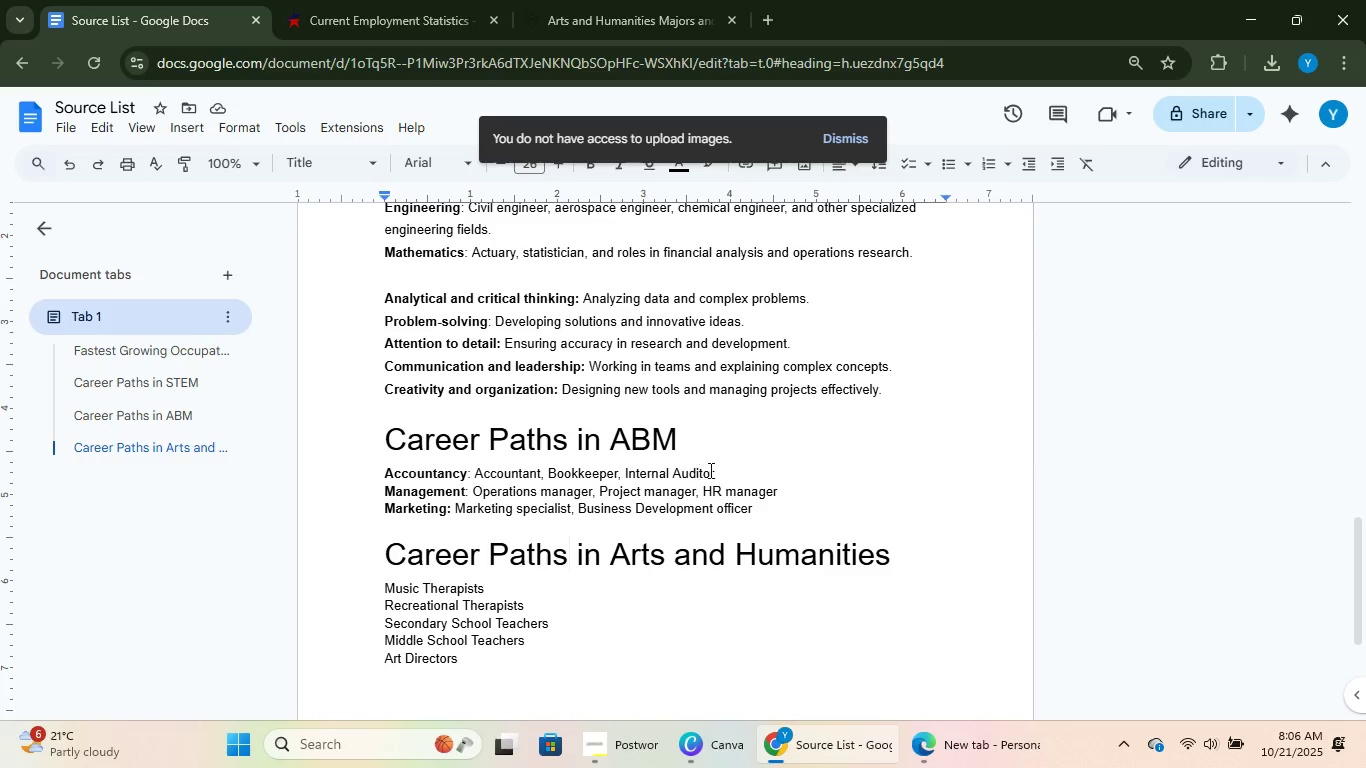 
left_click_drag(start_coordinate=[717, 470], to_coordinate=[479, 476])
 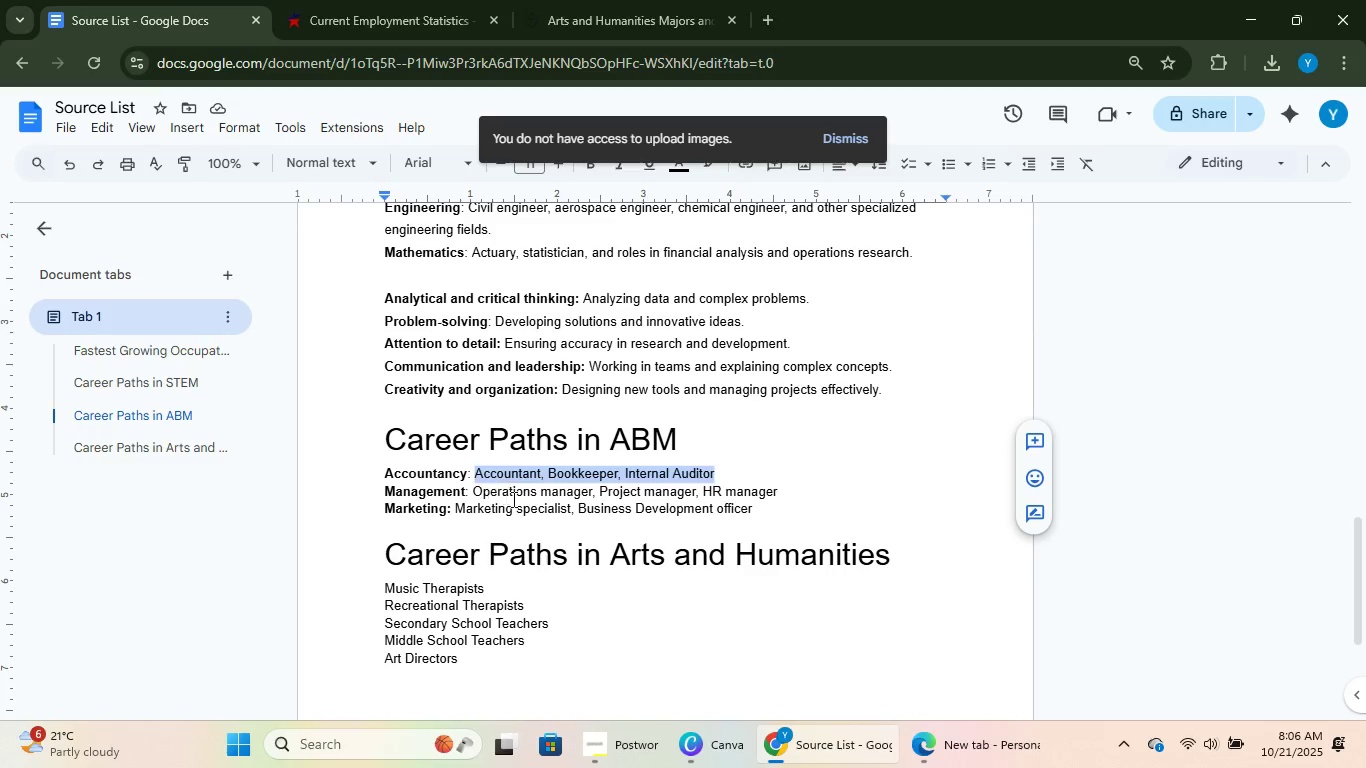 
key(Control+C)
 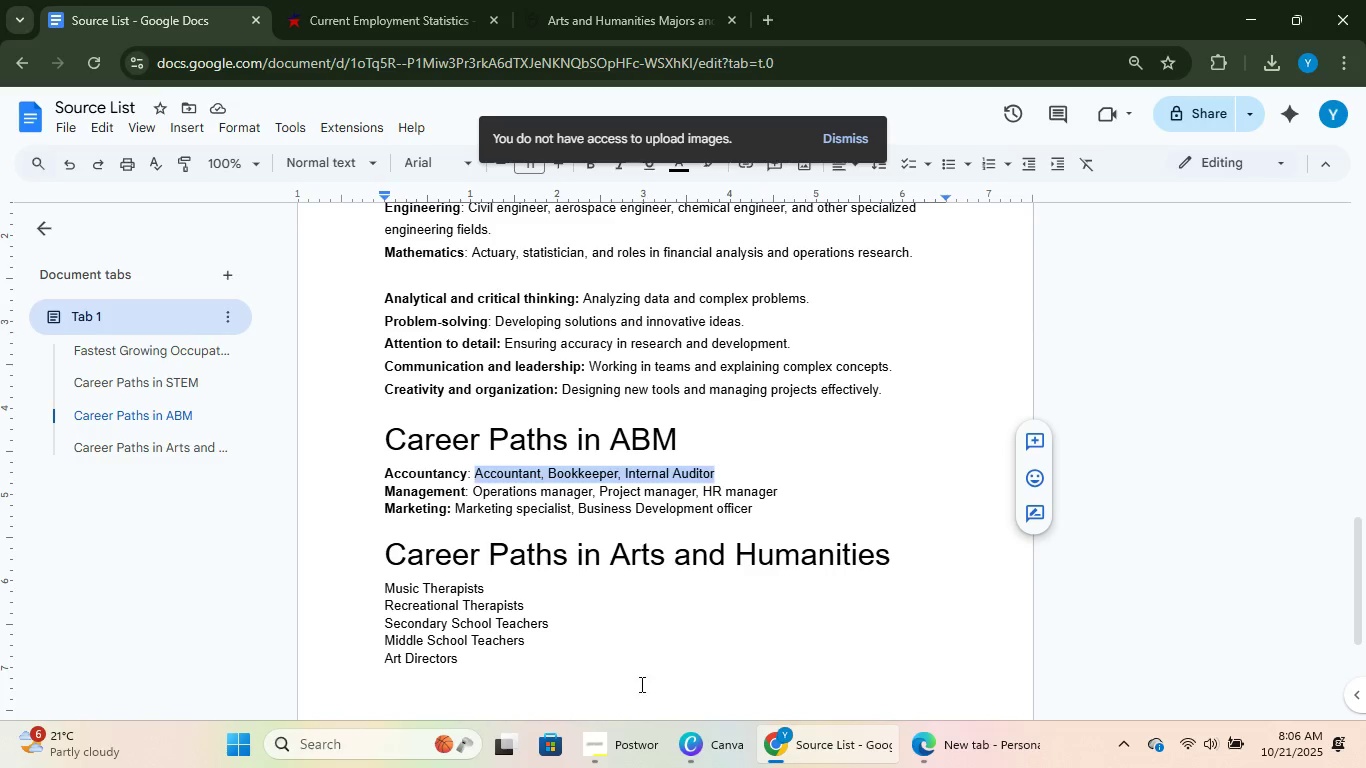 
key(Control+C)
 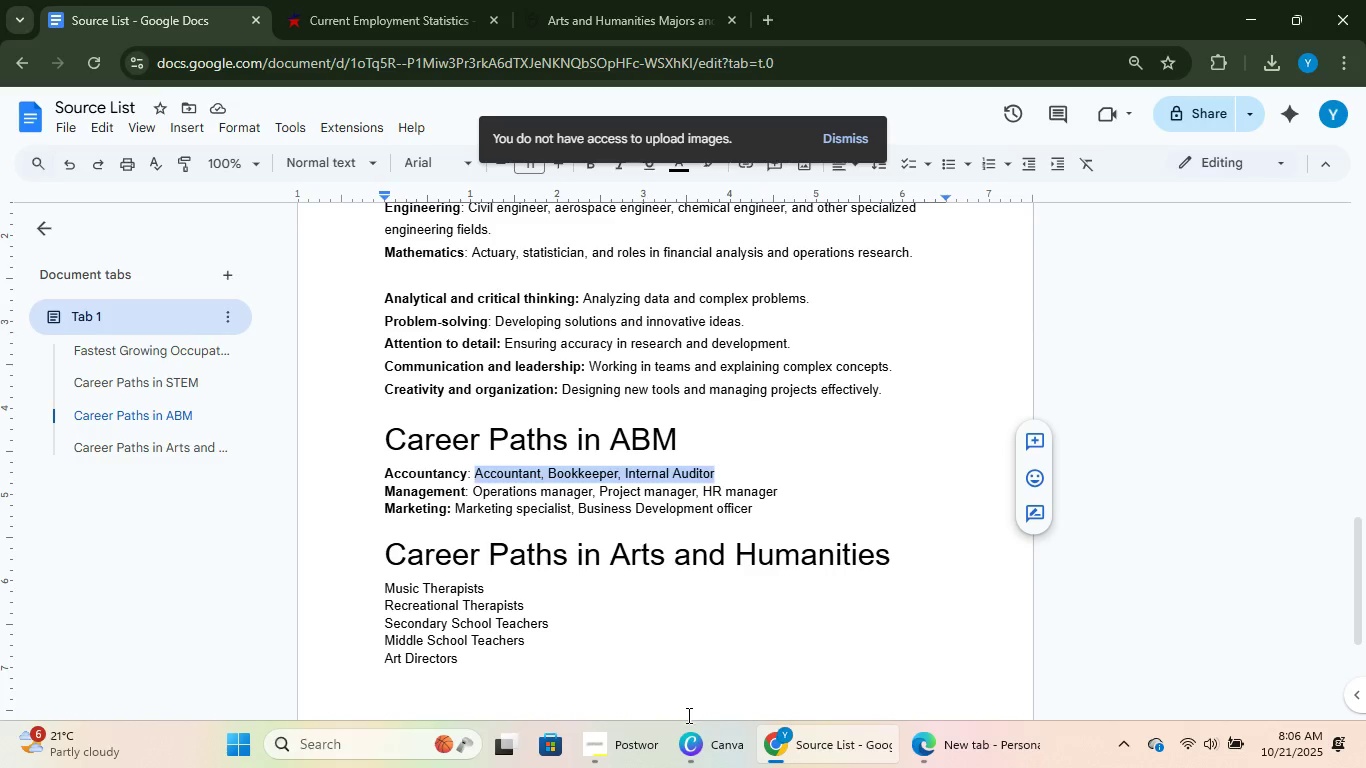 
key(Control+C)
 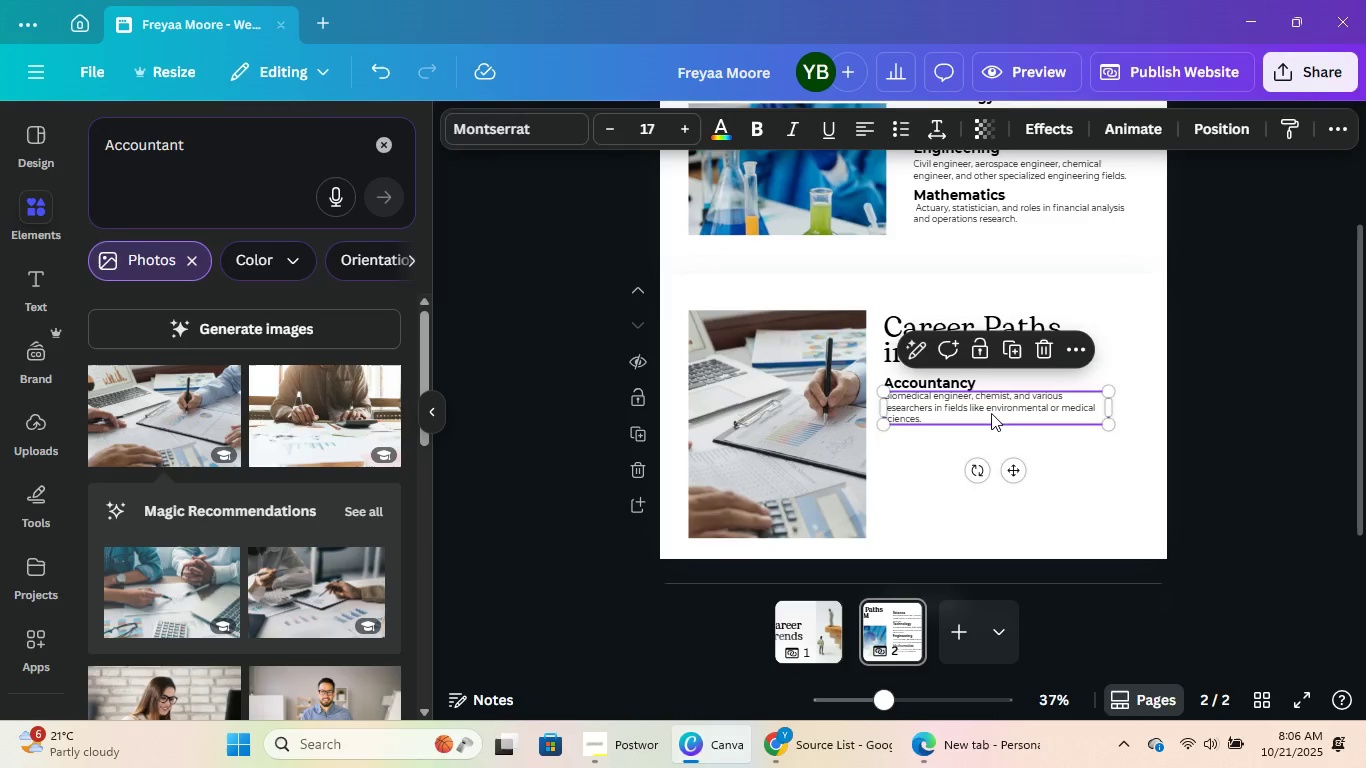 
double_click([991, 411])
 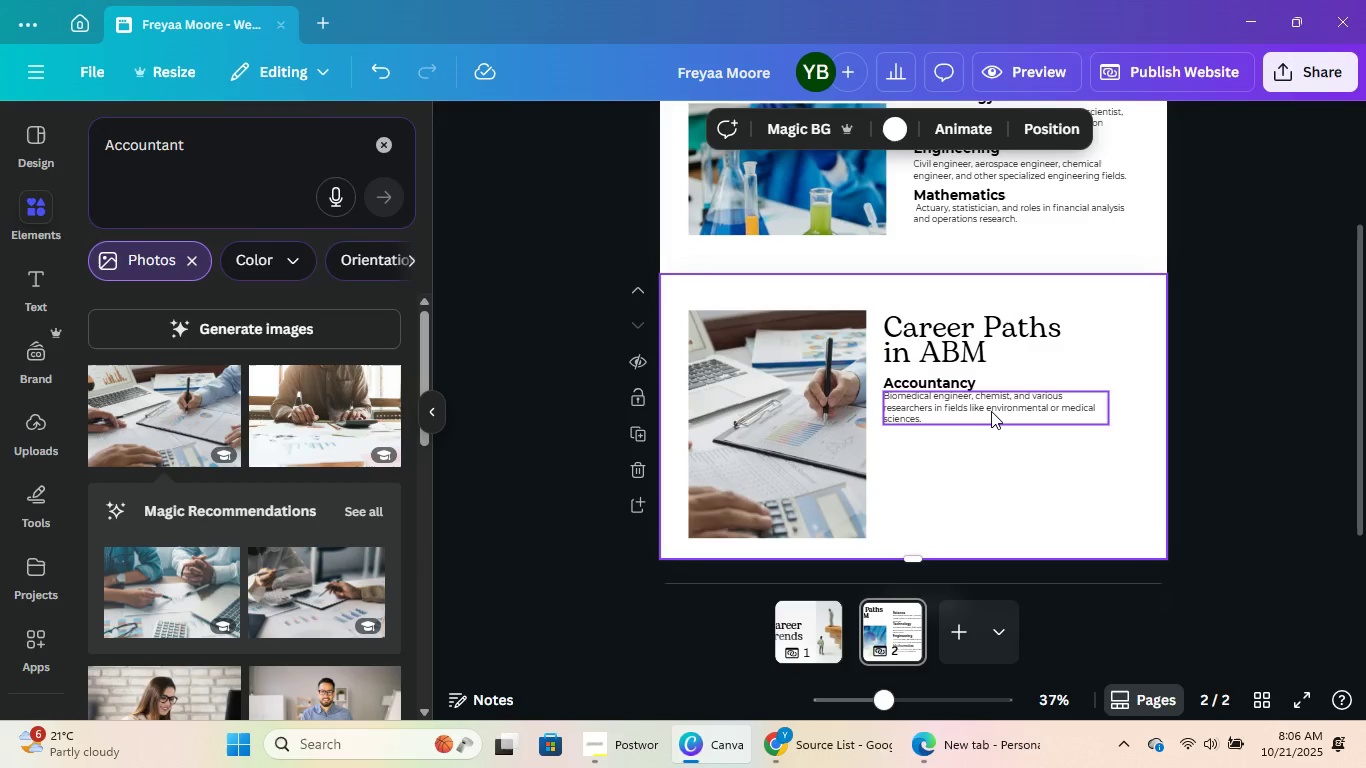 
triple_click([991, 411])
 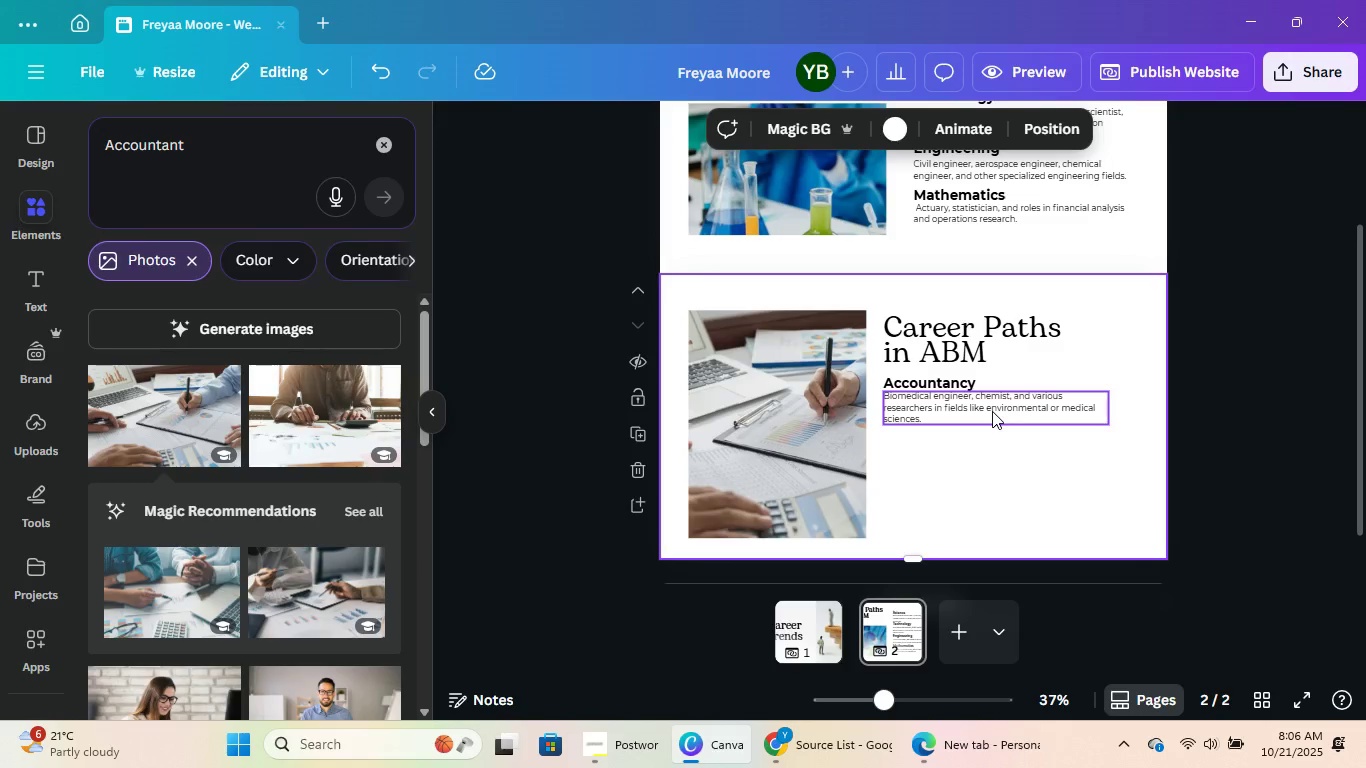 
triple_click([992, 411])
 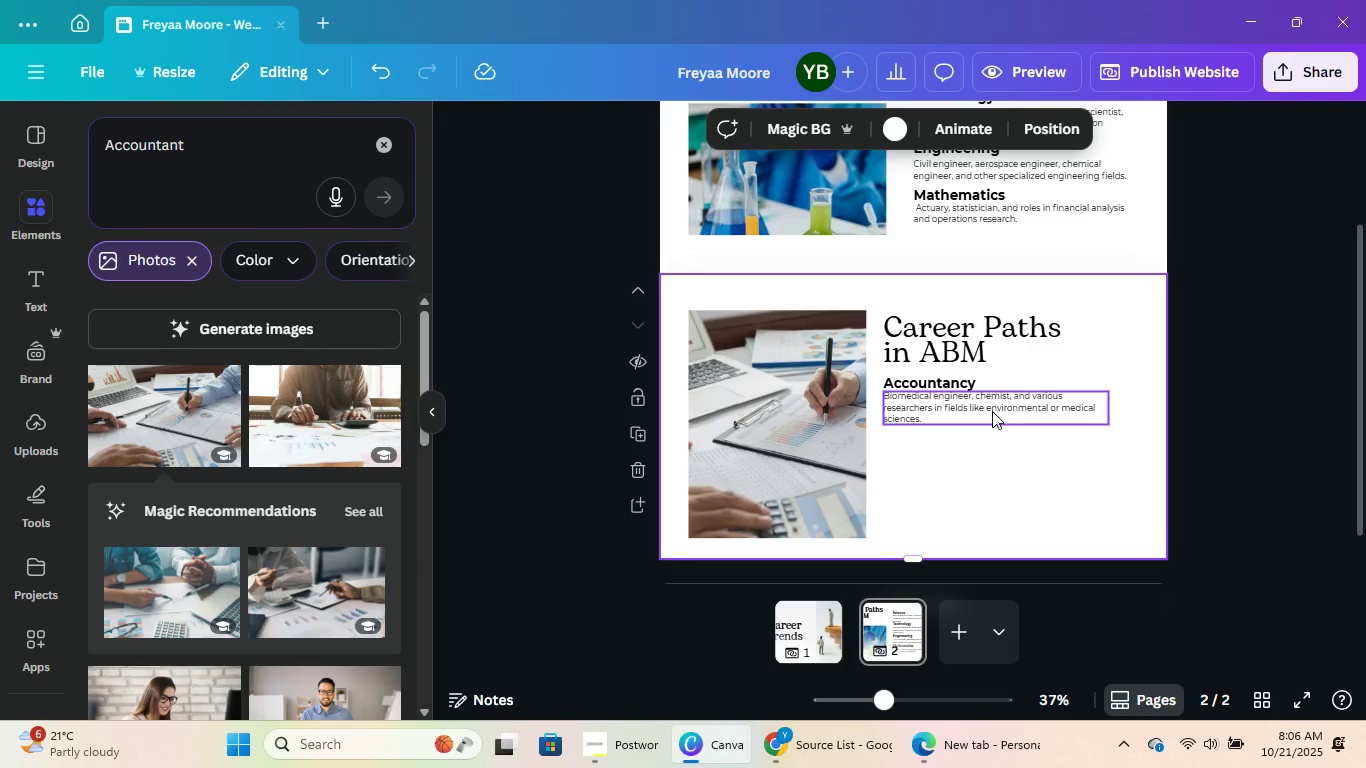 
hold_key(key=ControlLeft, duration=0.32)
triple_click([992, 411])
 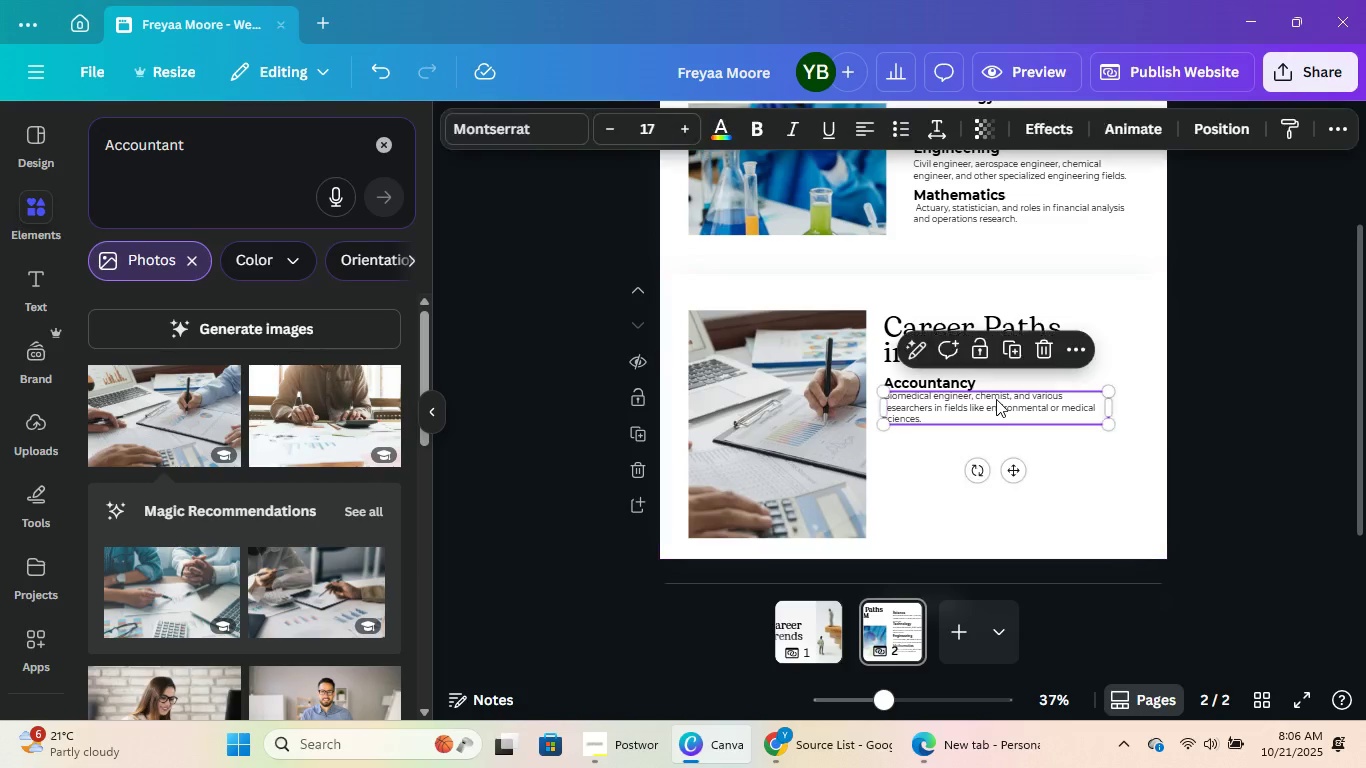 
double_click([996, 399])
 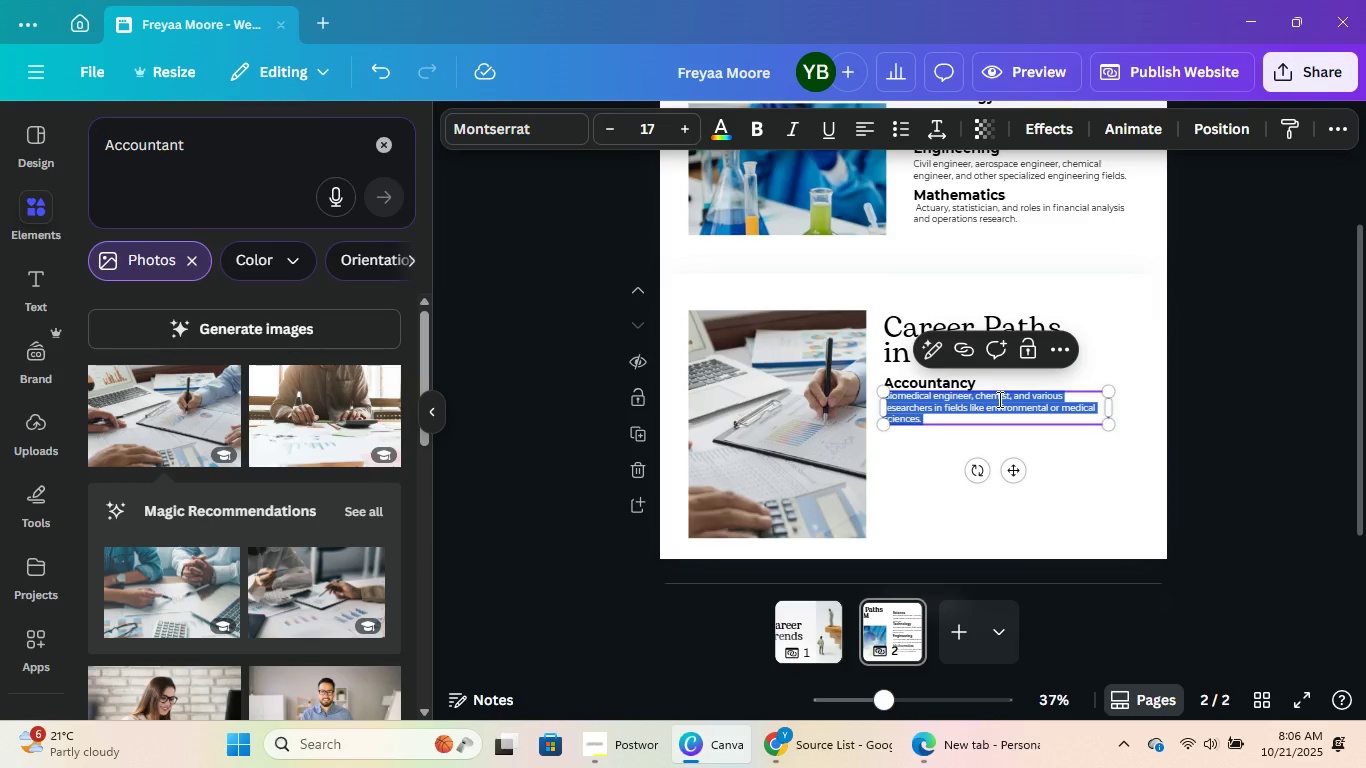 
key(Control+V)
 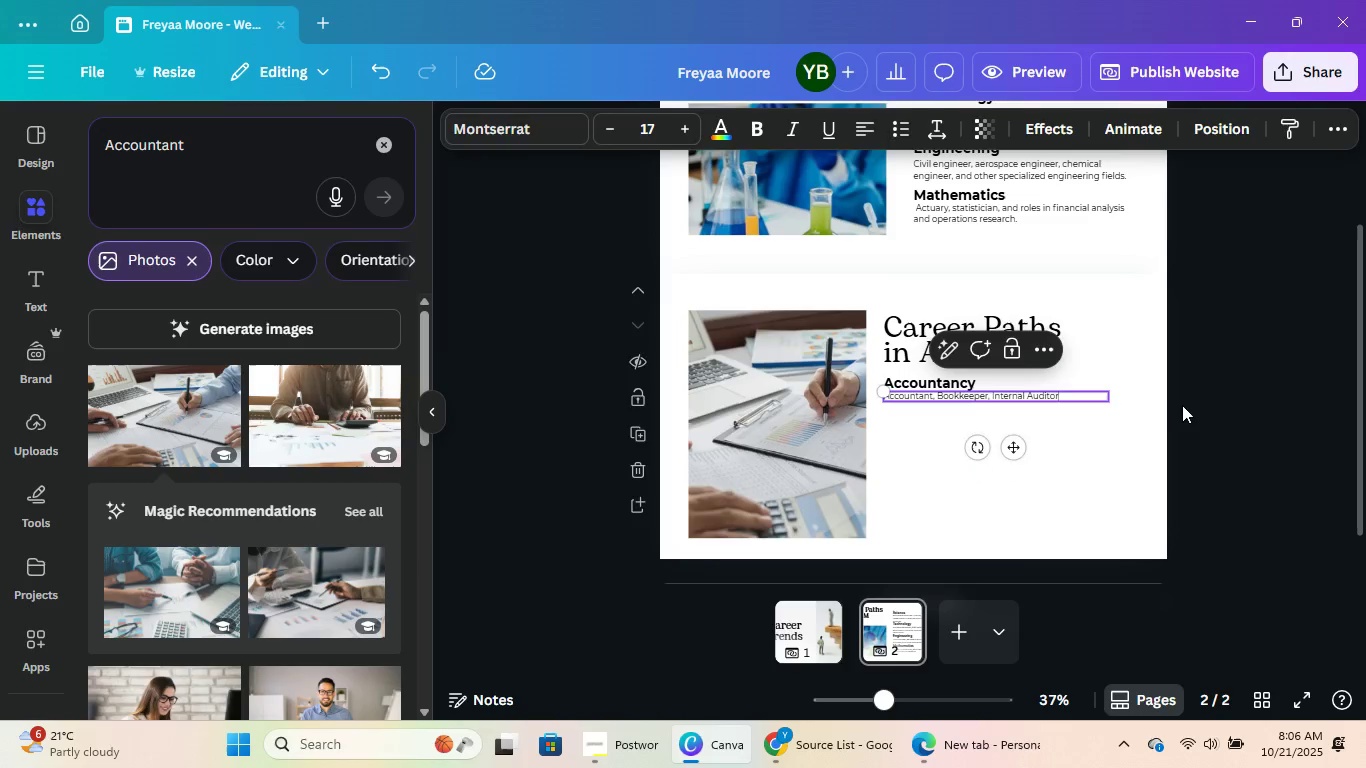 
left_click([1182, 405])
 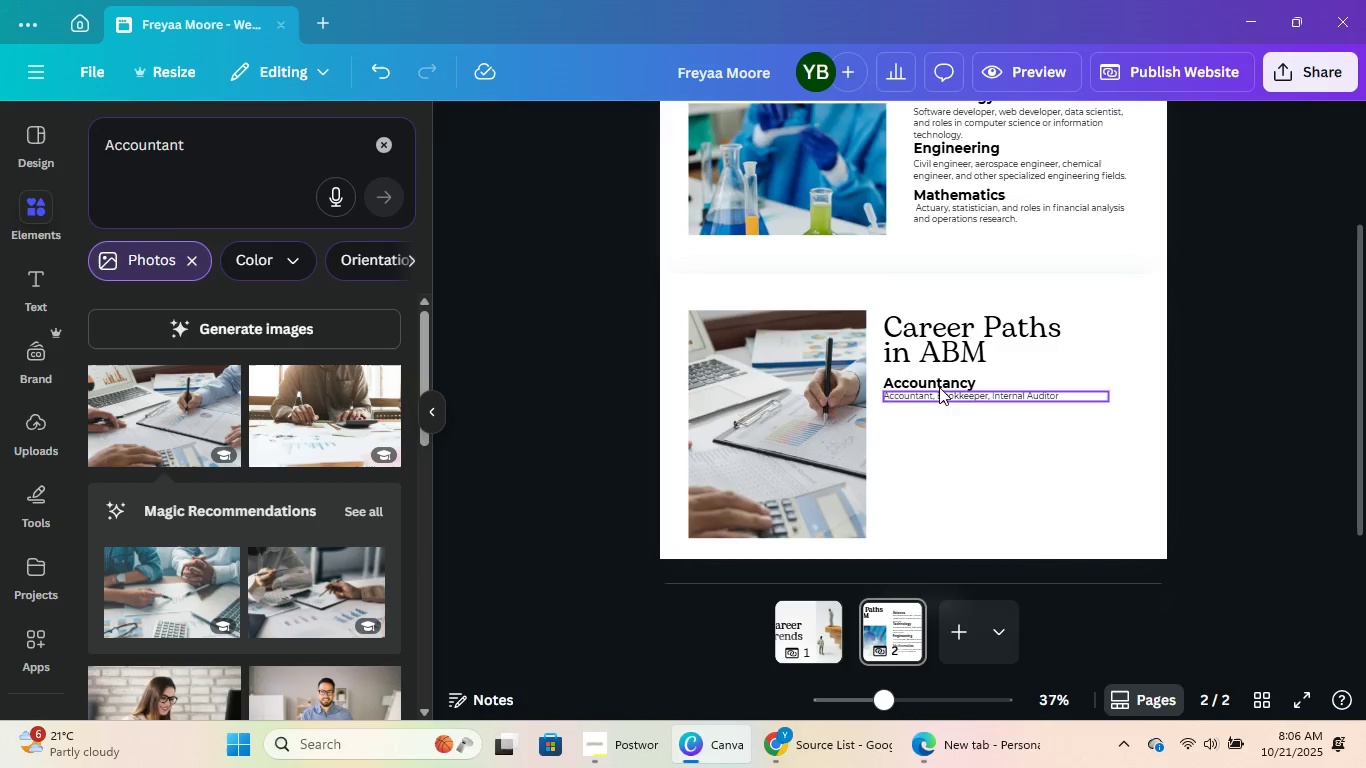 
left_click([944, 378])
 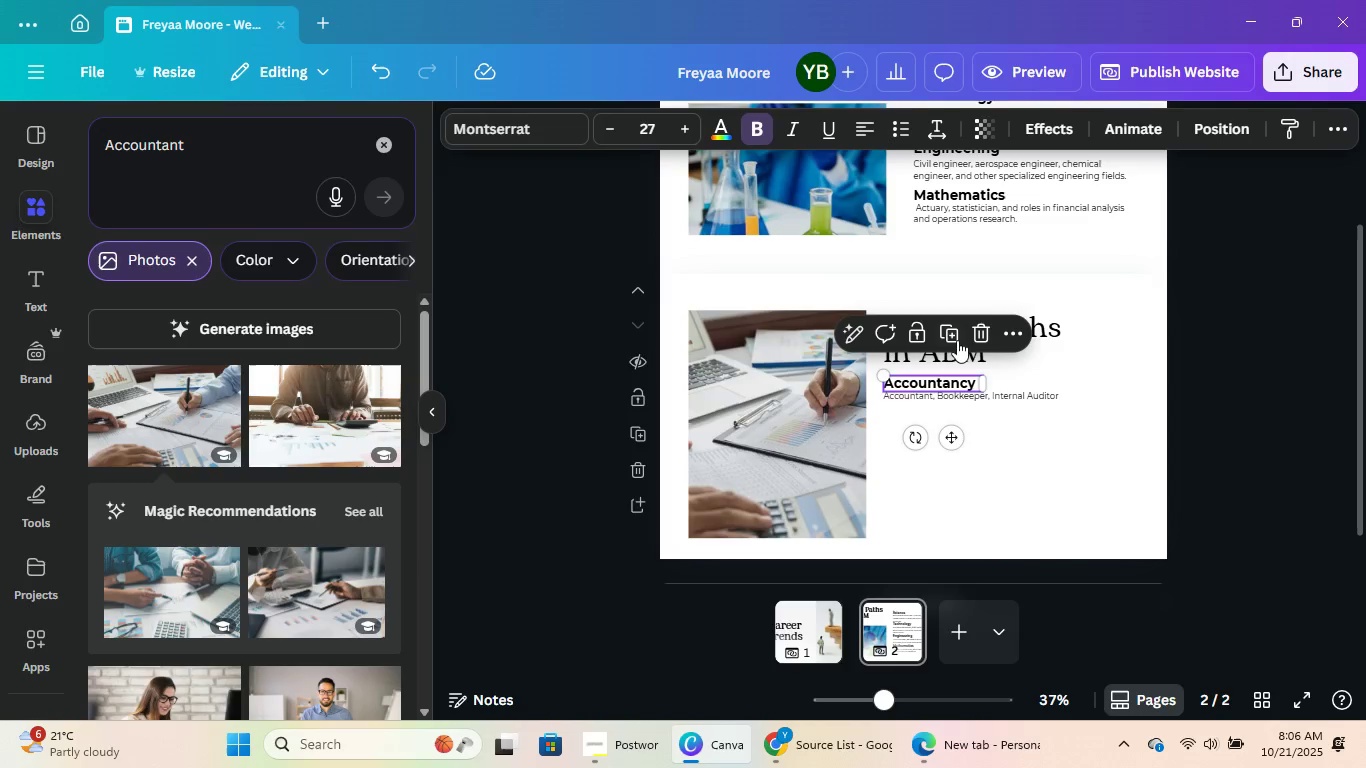 
left_click([957, 337])
 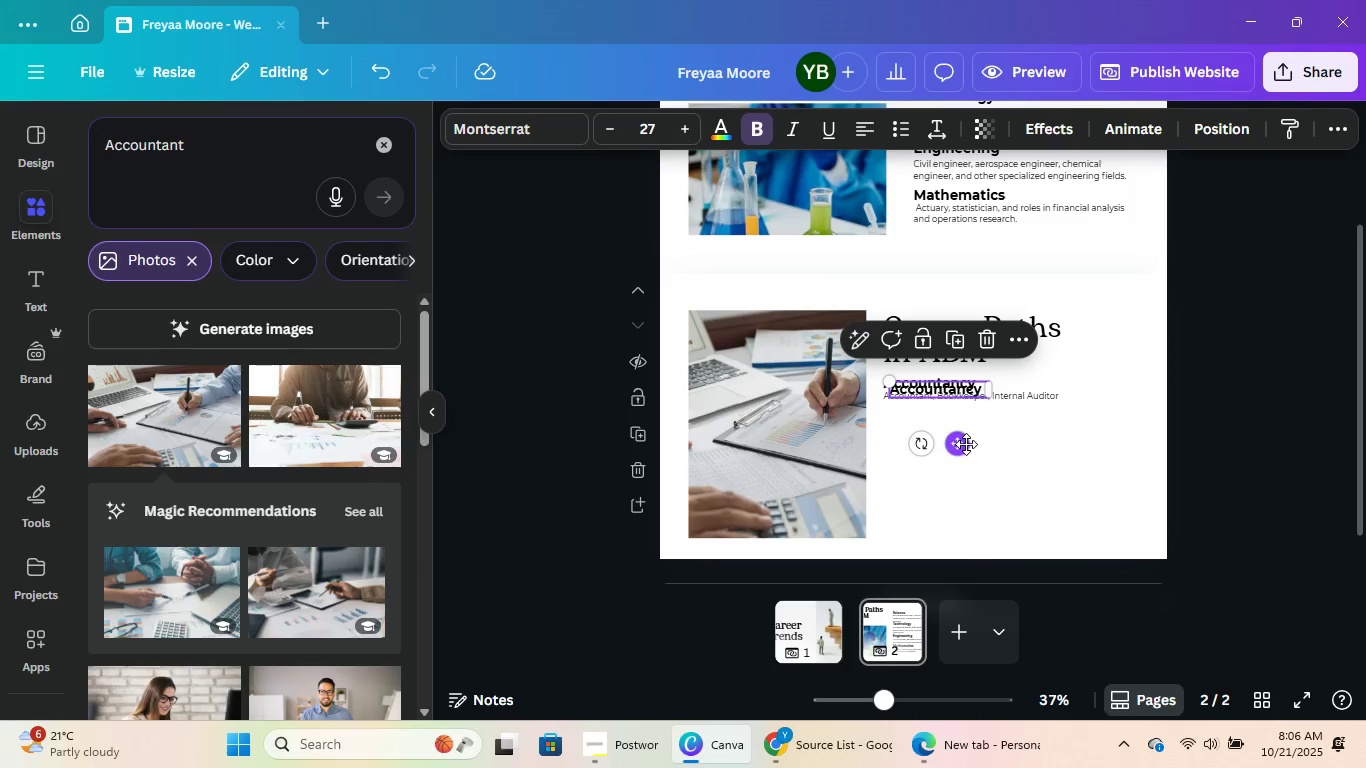 
left_click_drag(start_coordinate=[964, 444], to_coordinate=[958, 475])
 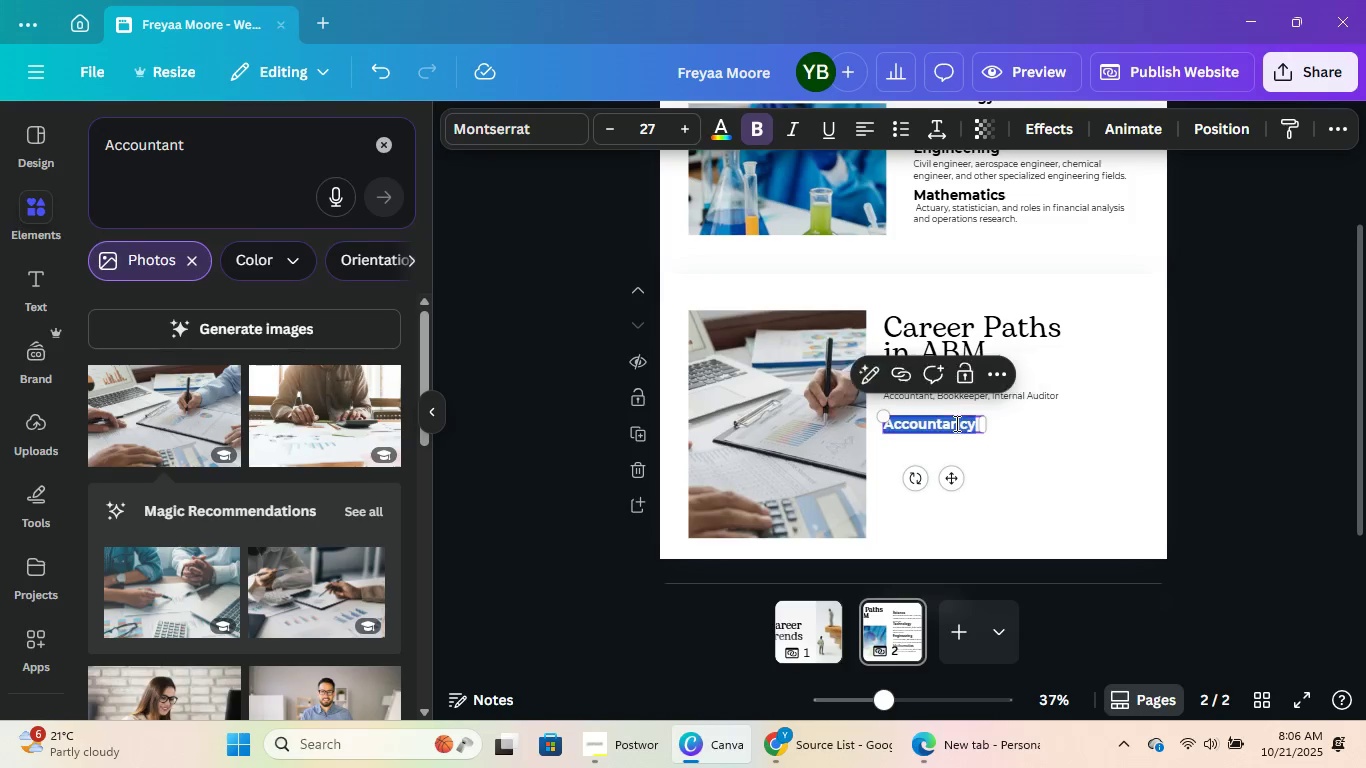 
double_click([955, 423])
 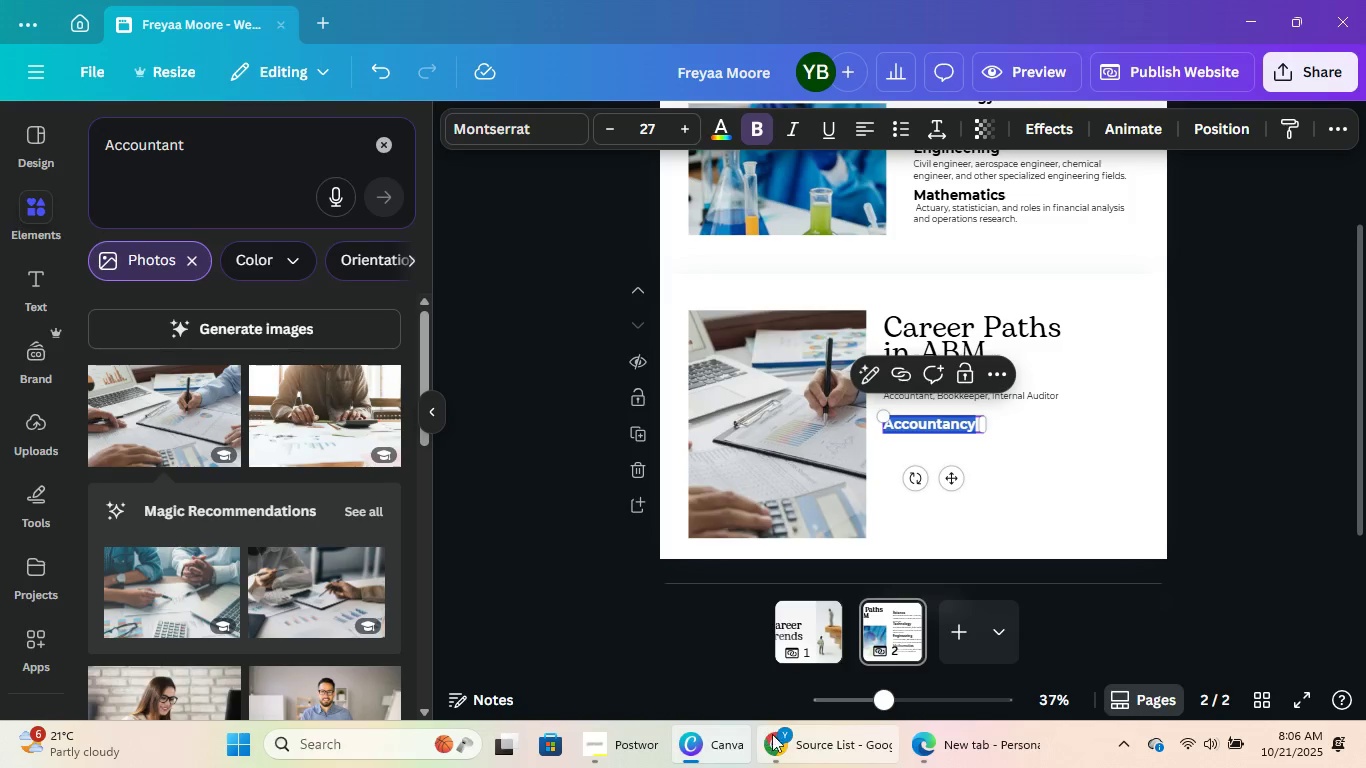 
left_click([790, 742])
 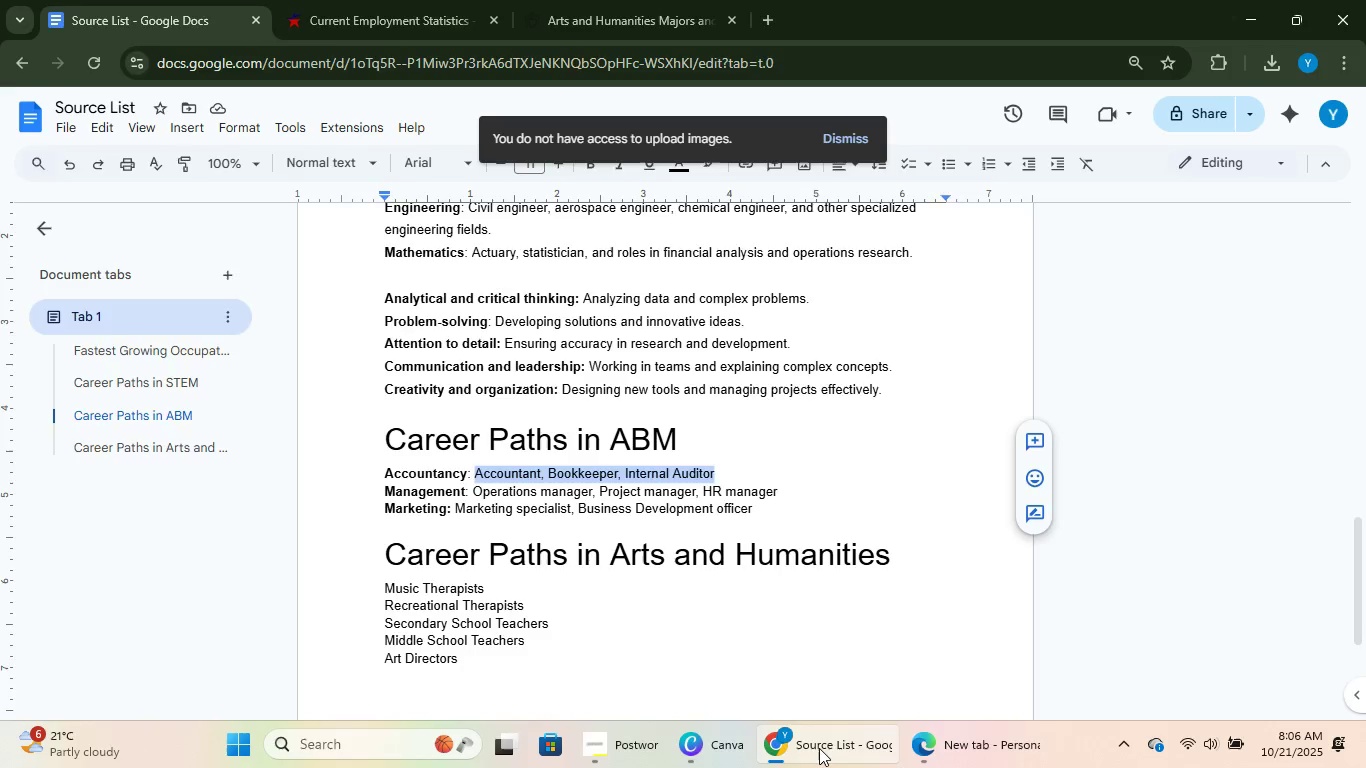 
left_click([819, 748])
 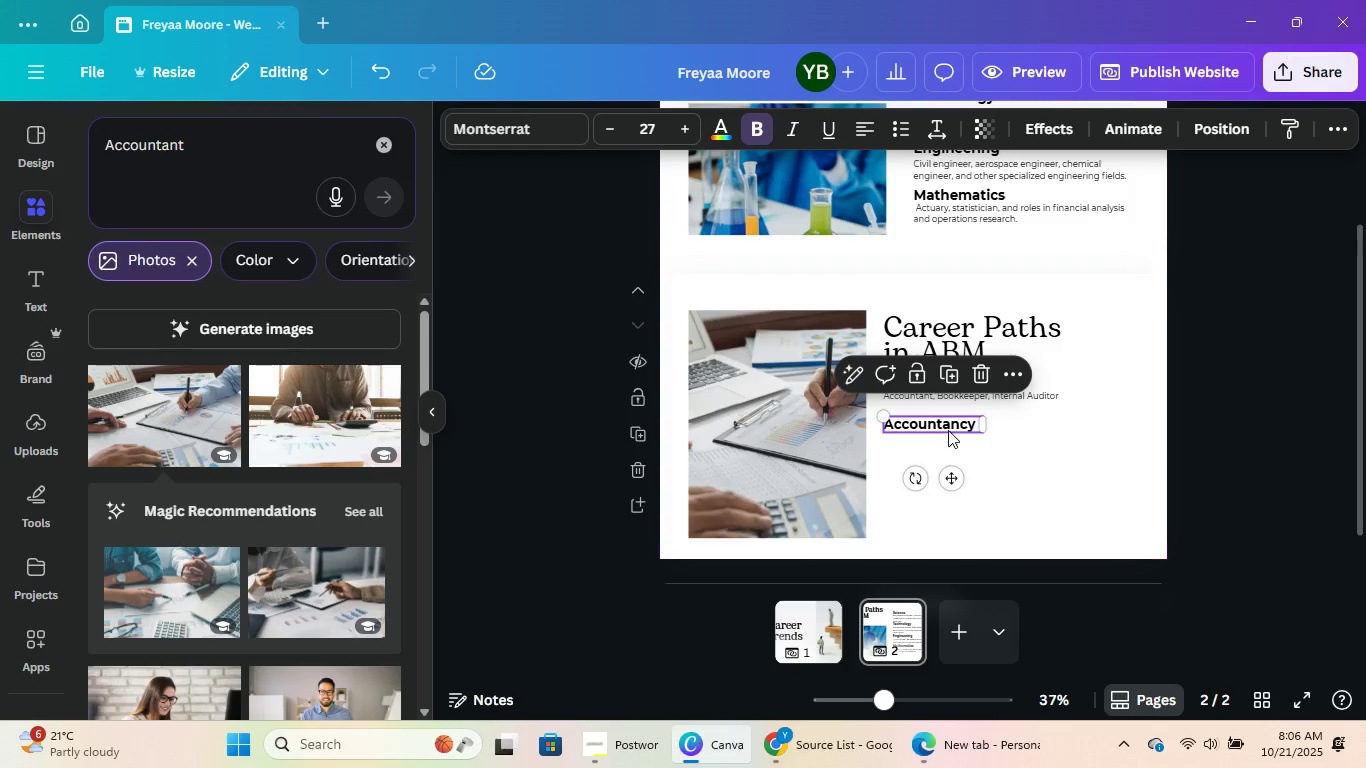 
double_click([948, 430])
 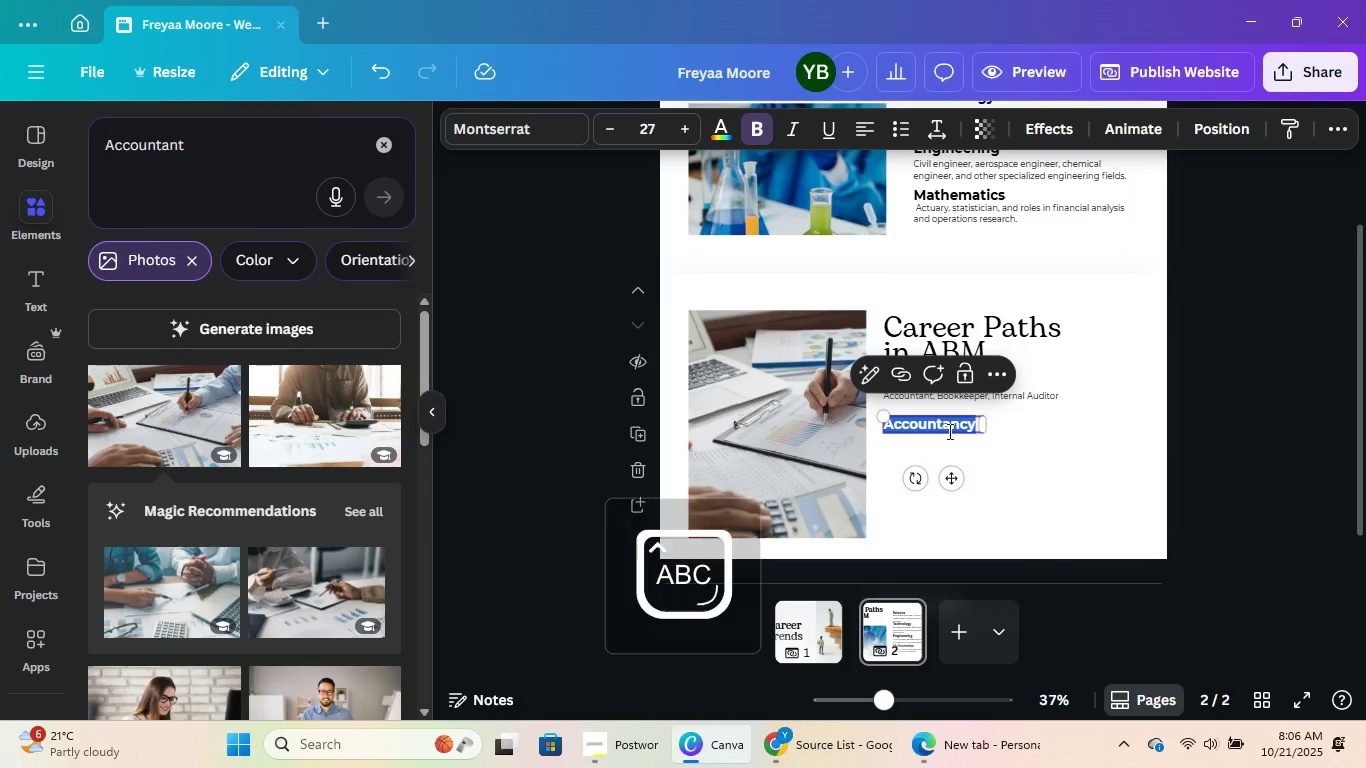 
type(Management)
 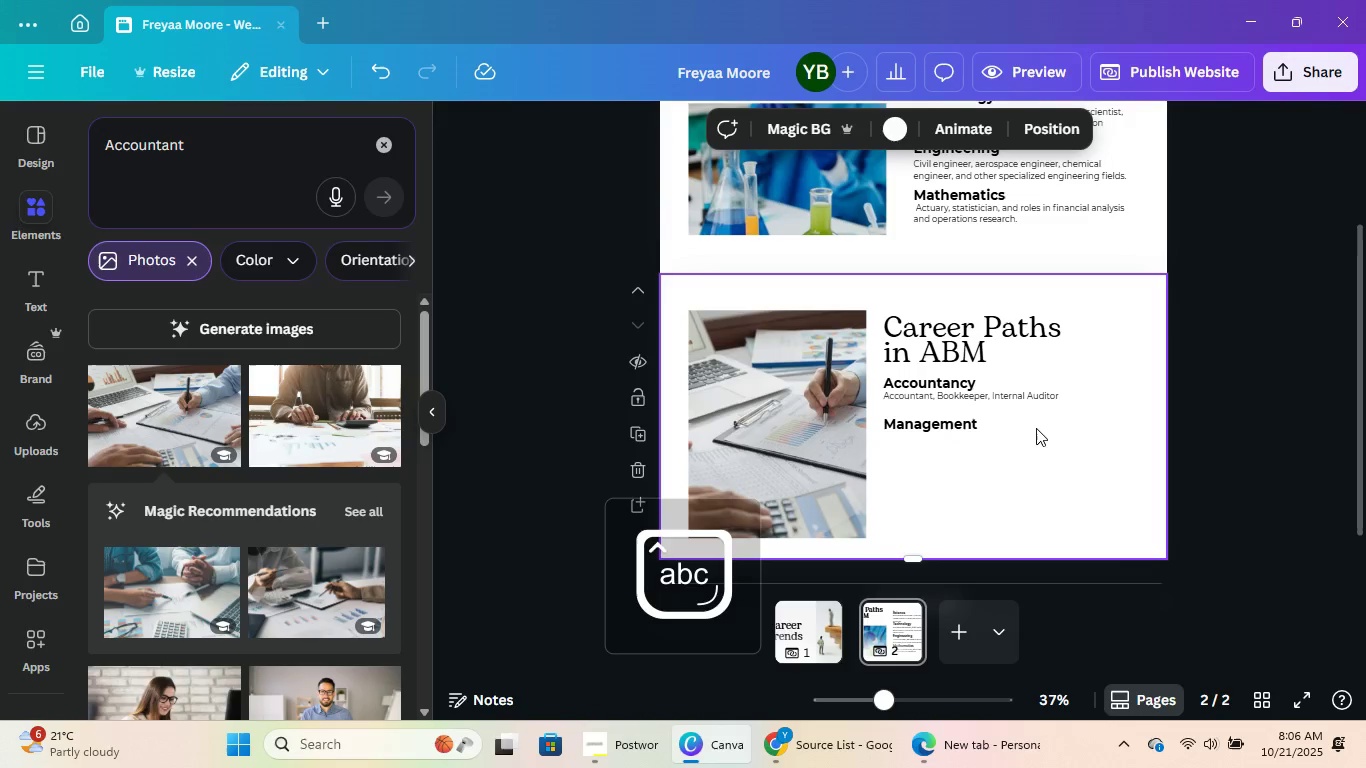 
double_click([1024, 403])
 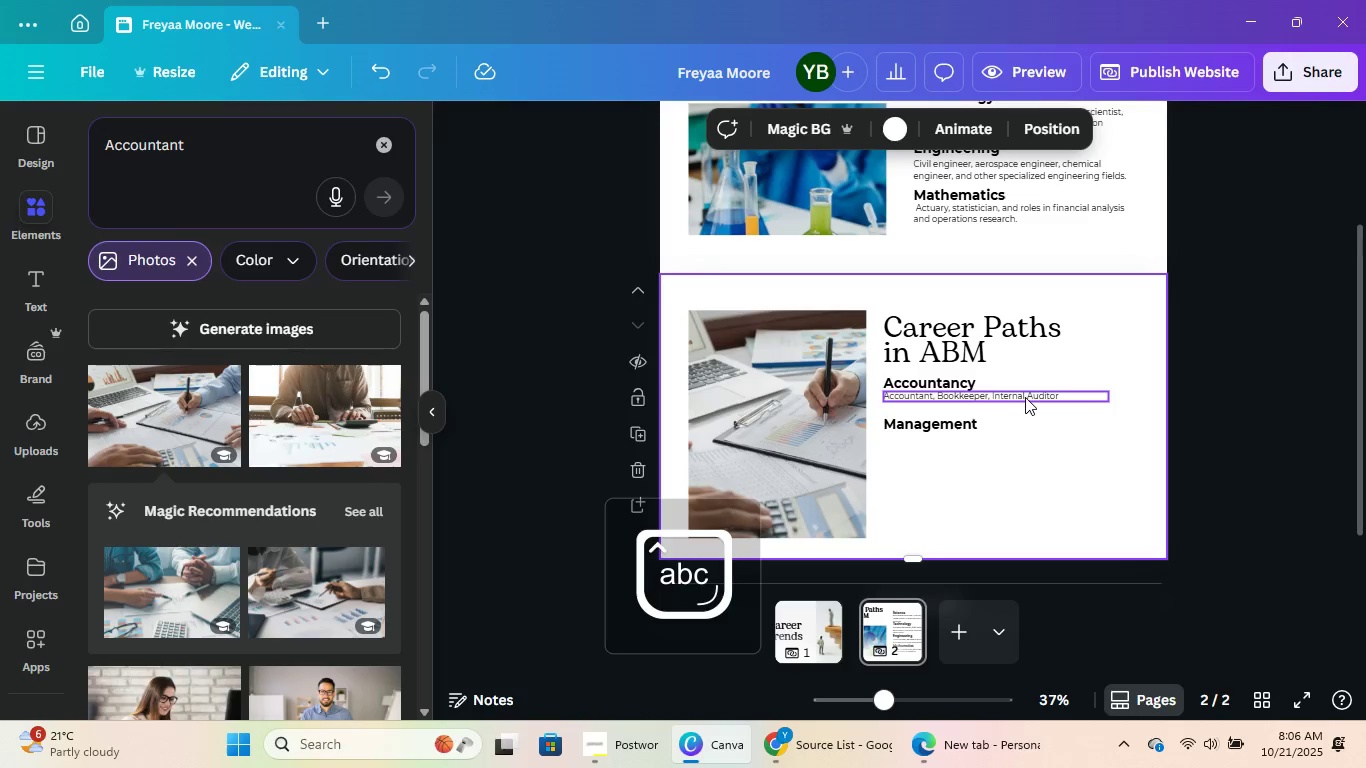 
triple_click([1024, 397])
 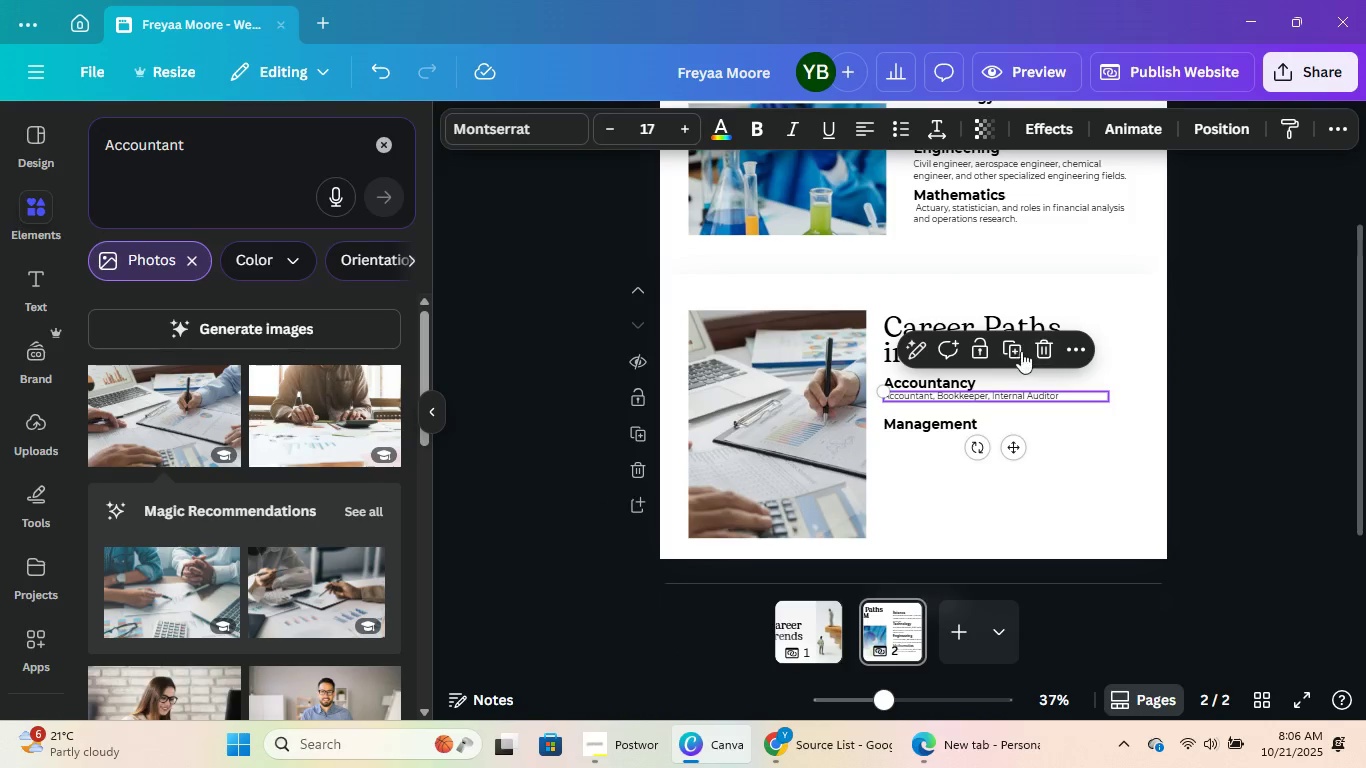 
left_click([1014, 344])
 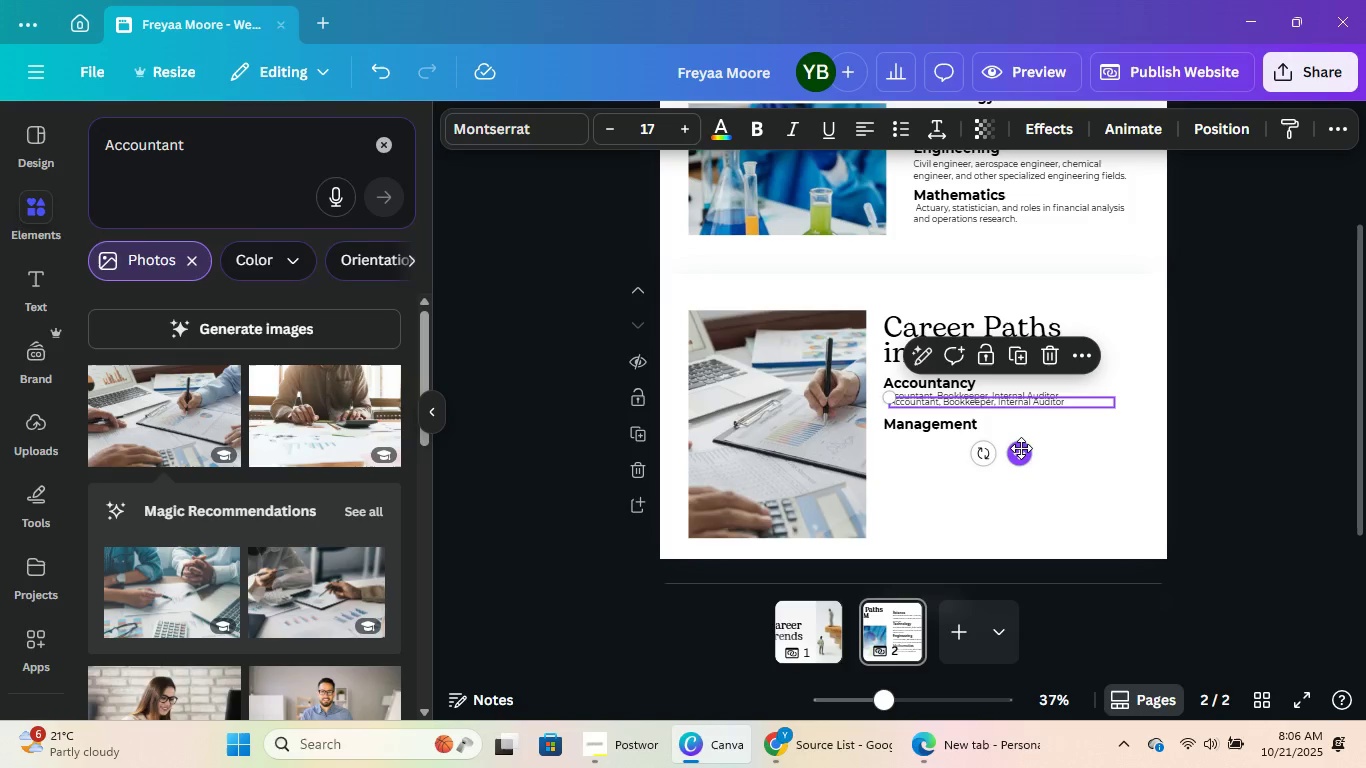 
left_click_drag(start_coordinate=[1021, 448], to_coordinate=[1013, 488])
 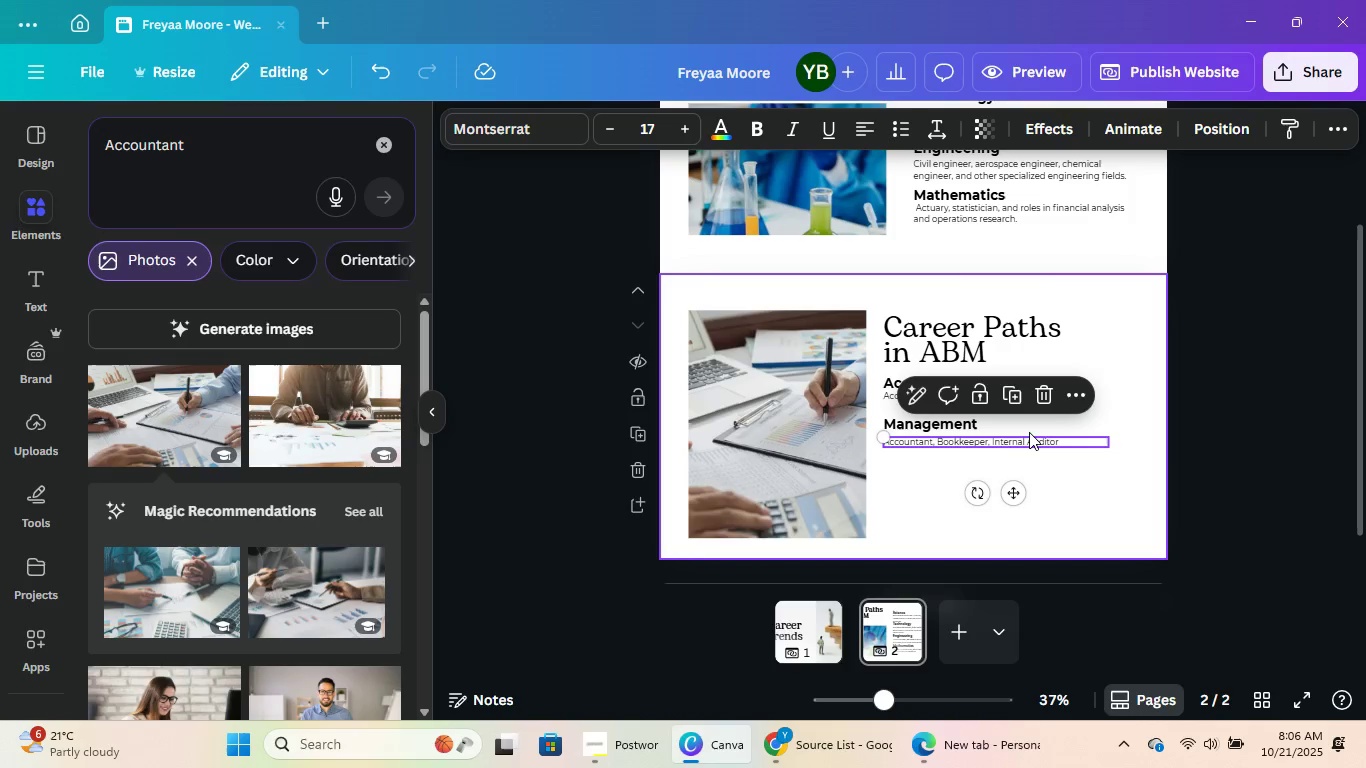 
double_click([1030, 439])
 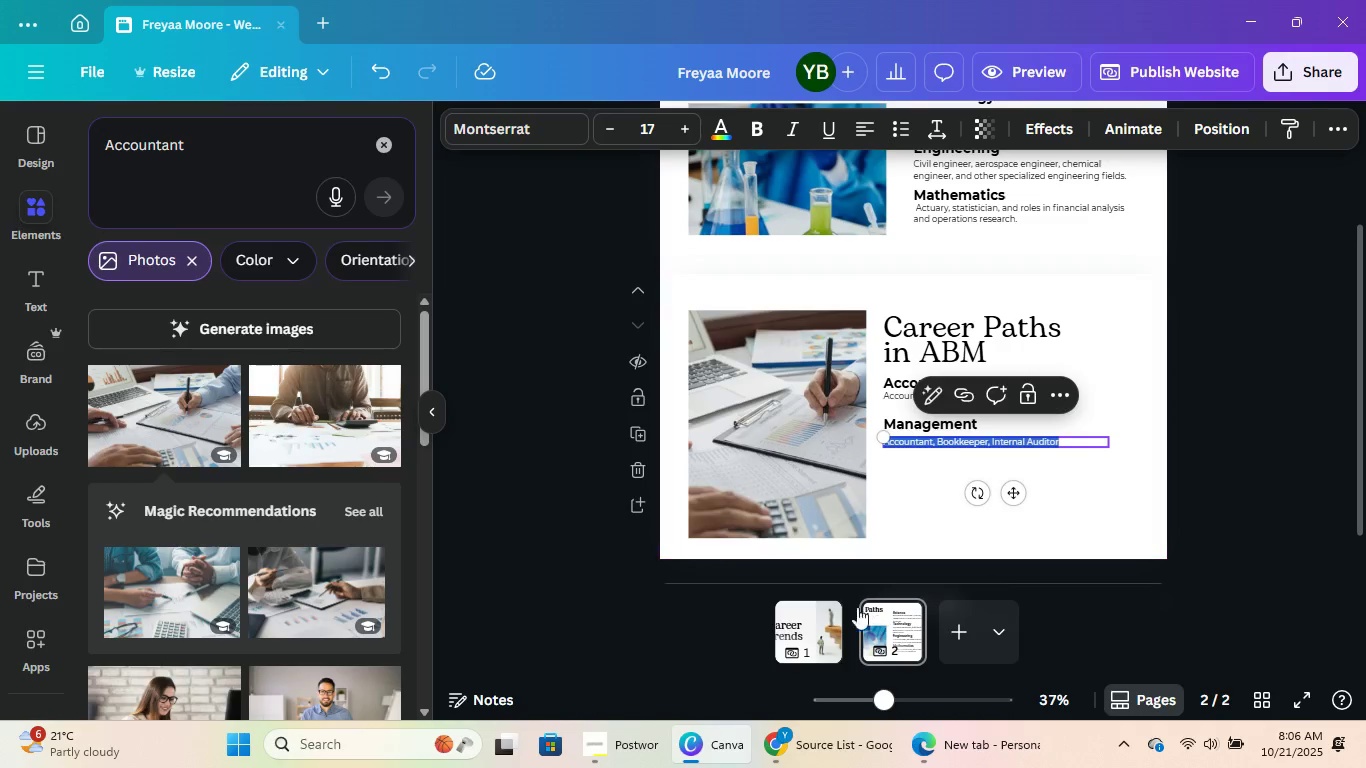 
left_click([753, 749])
 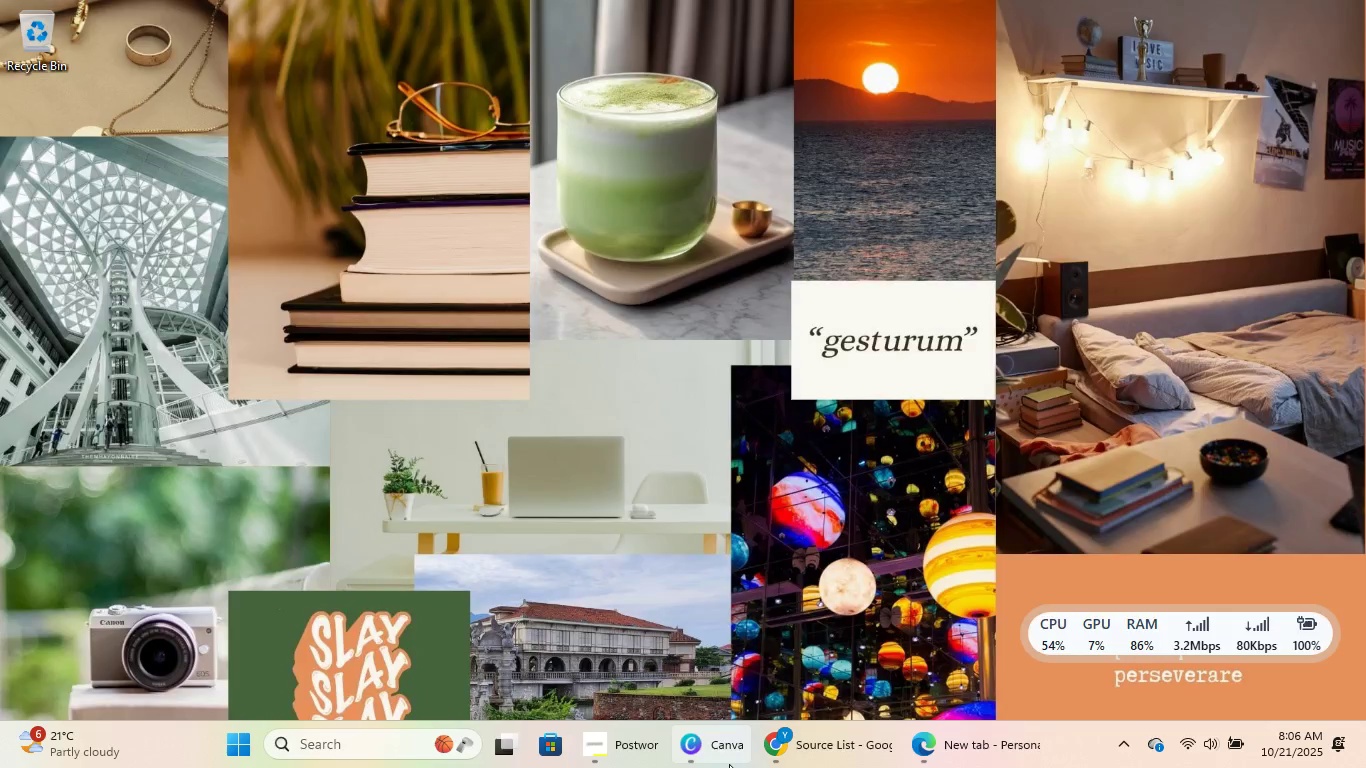 
double_click([803, 764])
 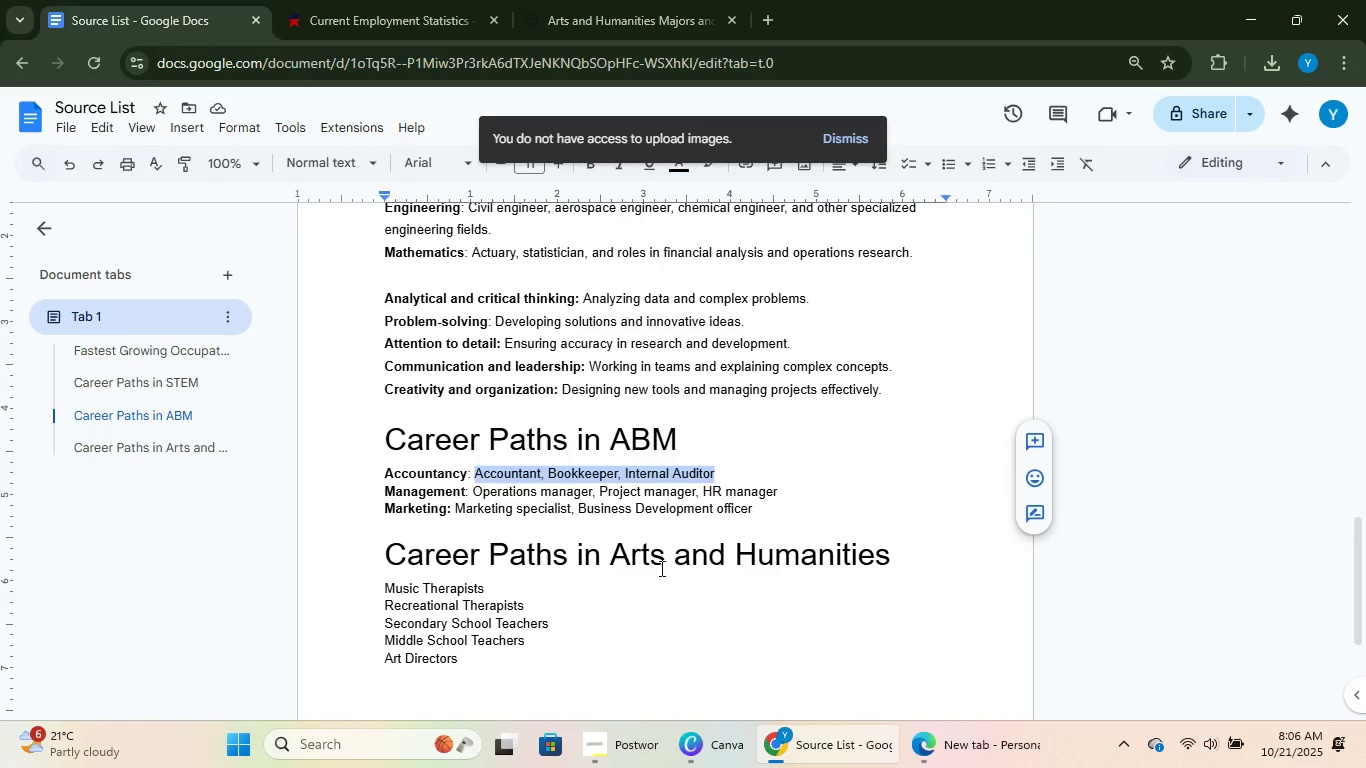 
left_click([655, 523])
 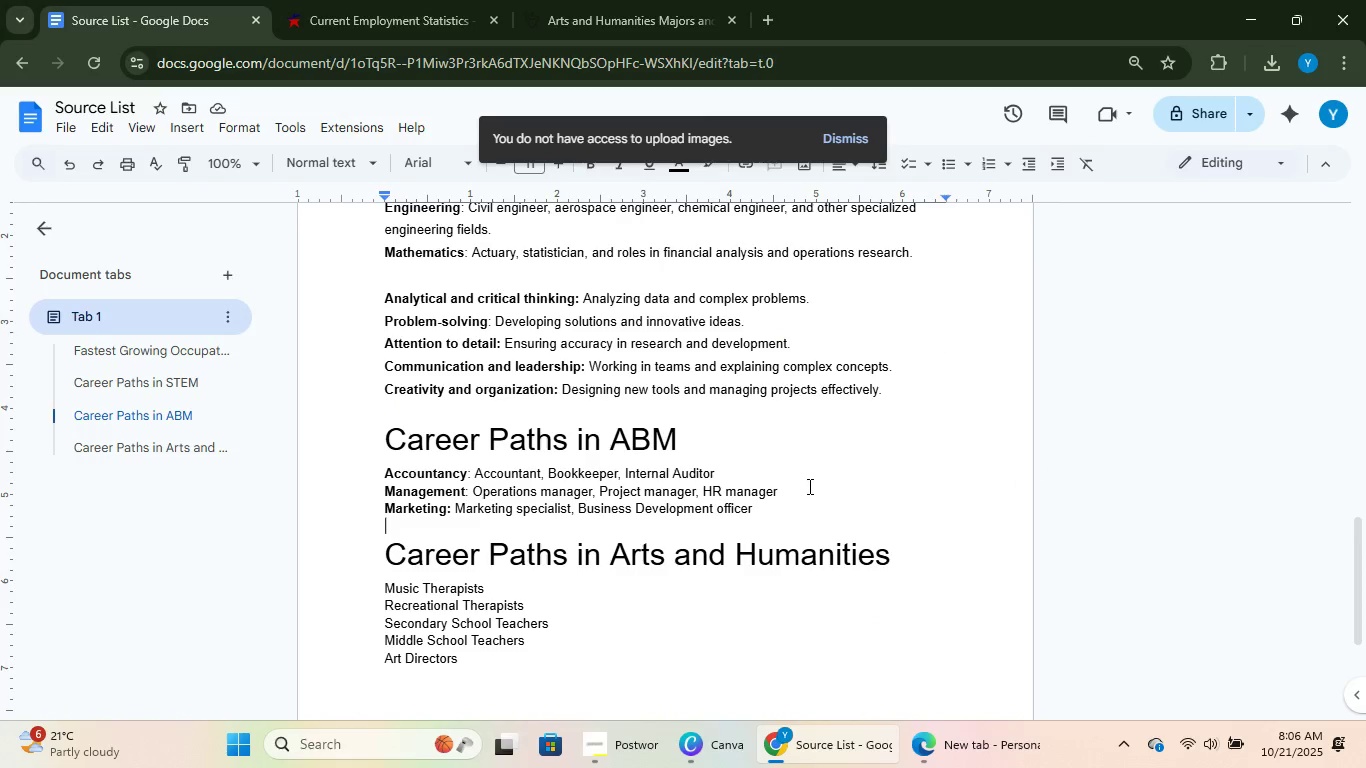 
left_click_drag(start_coordinate=[808, 485], to_coordinate=[476, 492])
 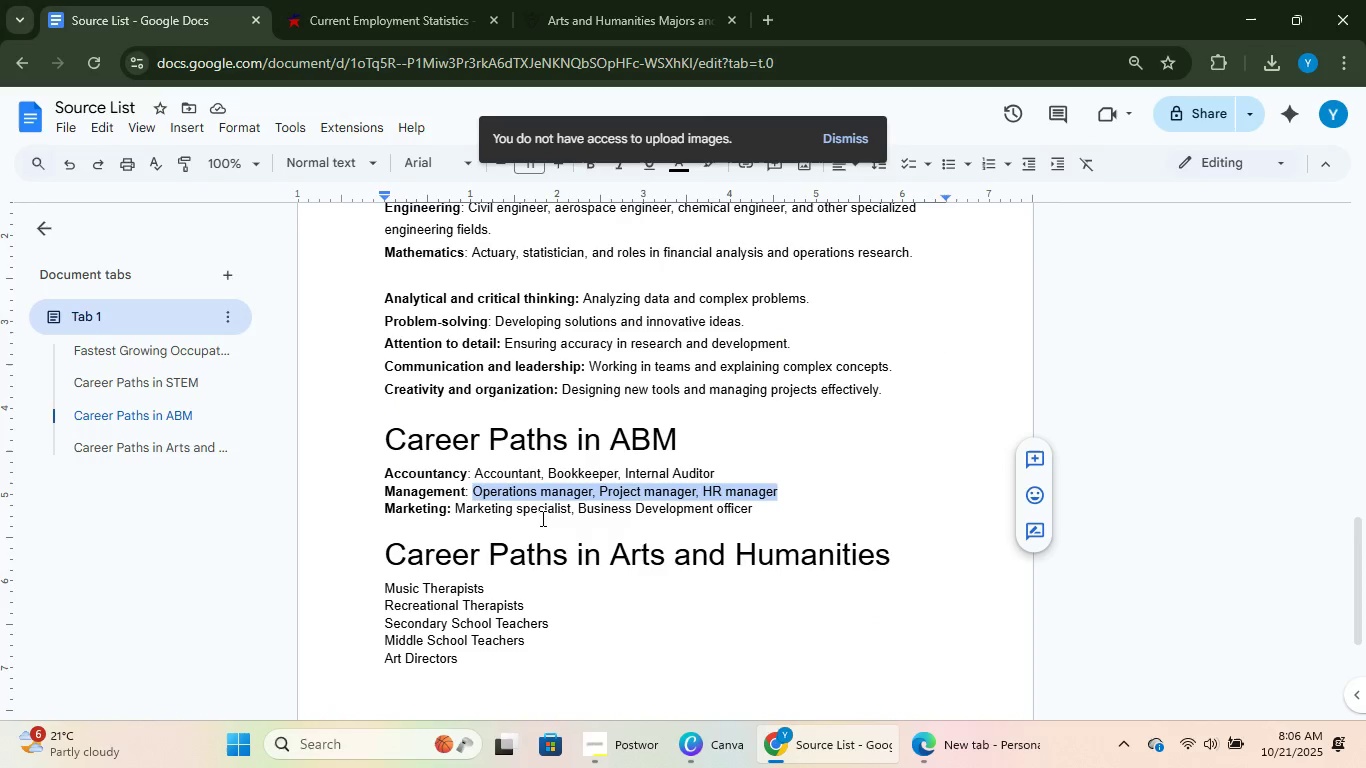 
key(Control+C)
 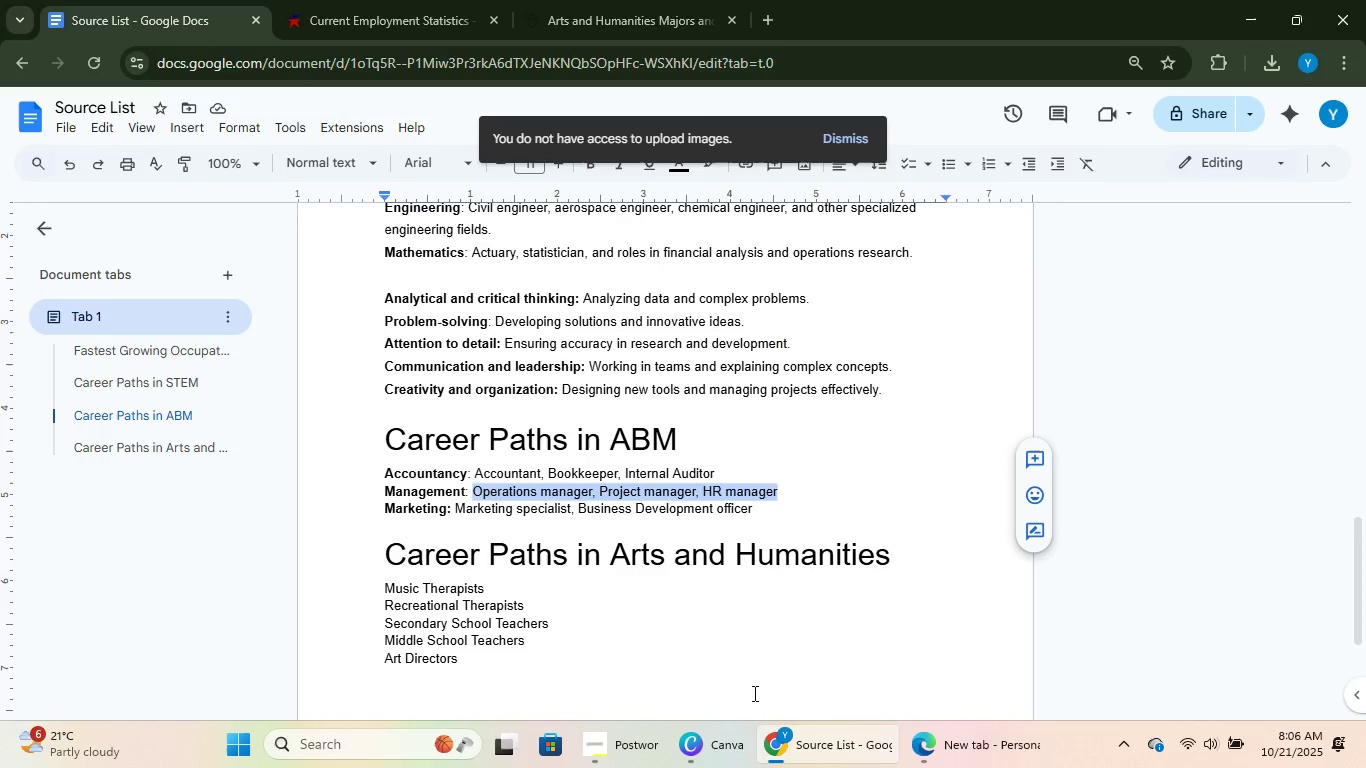 
key(Control+C)
 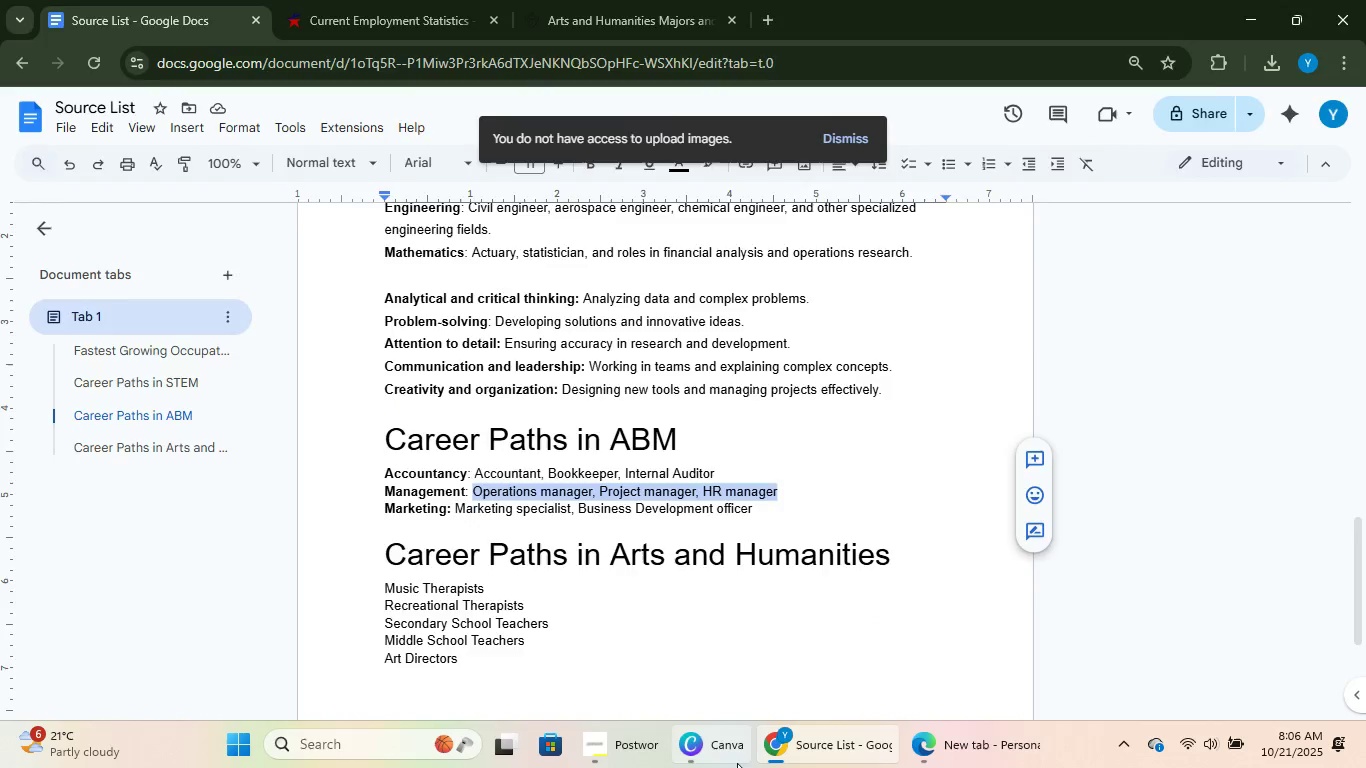 
key(Control+C)
 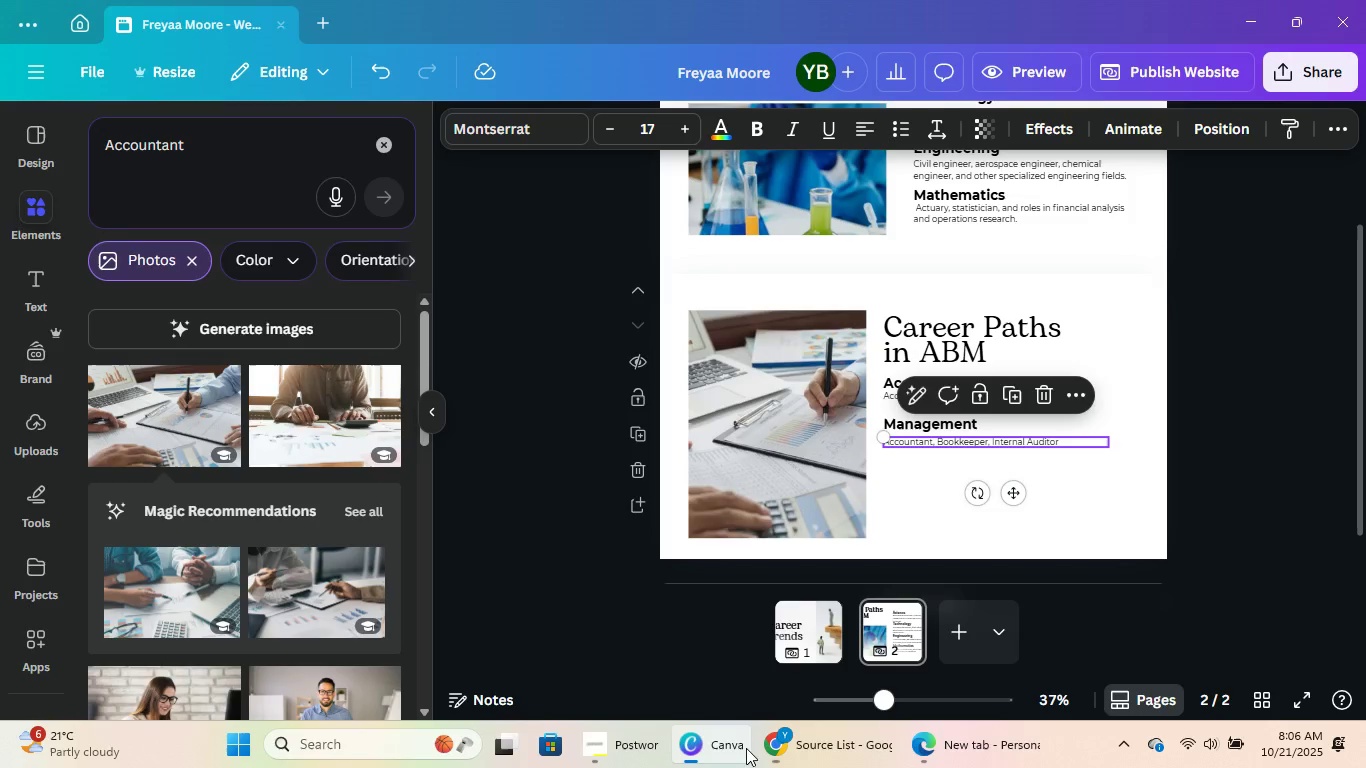 
left_click([736, 766])
 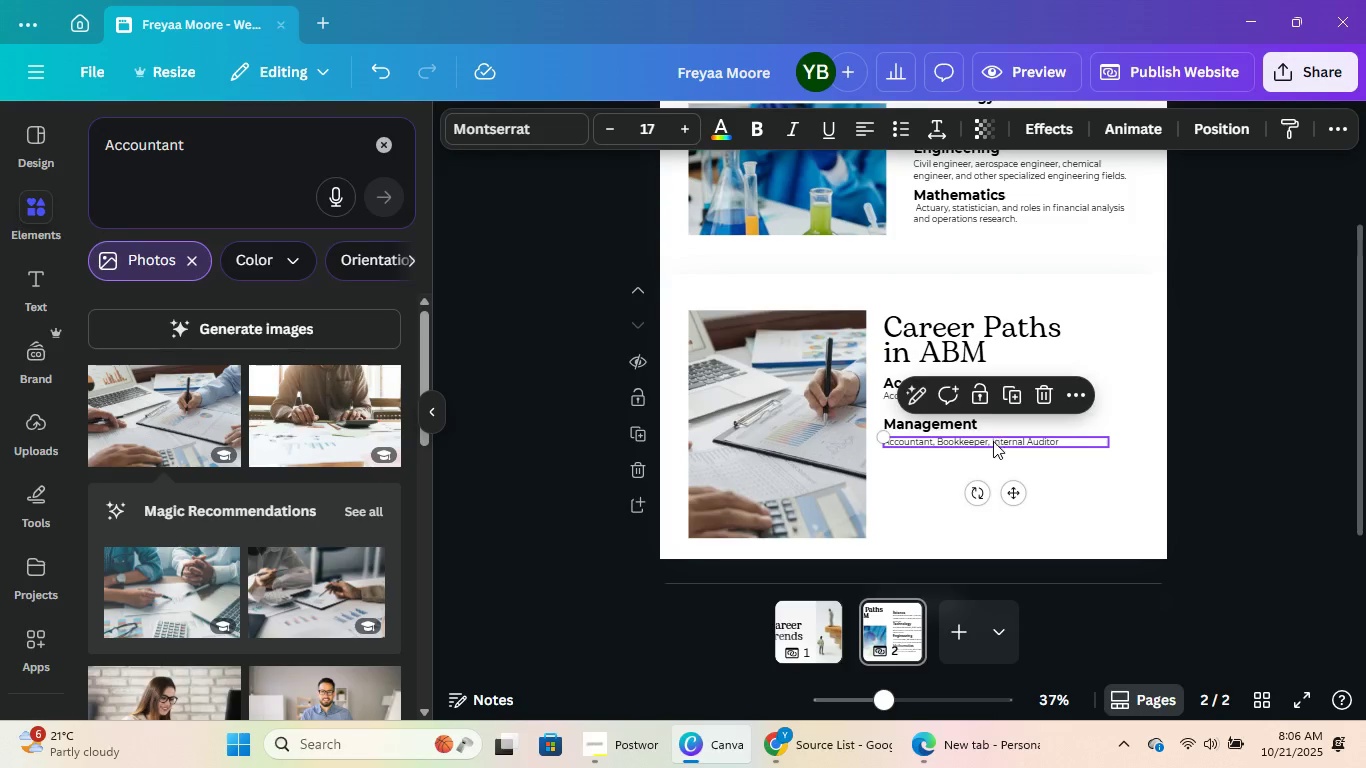 
double_click([993, 441])
 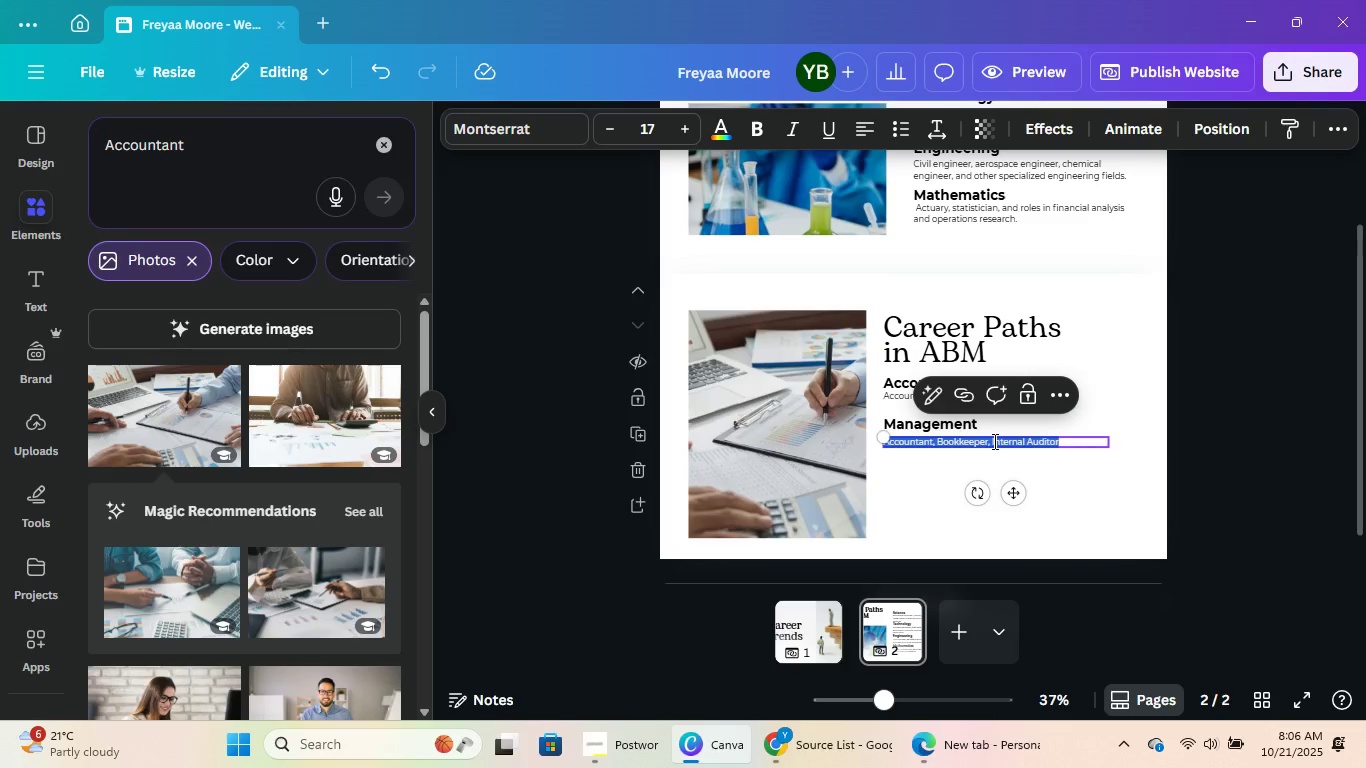 
key(Control+V)
 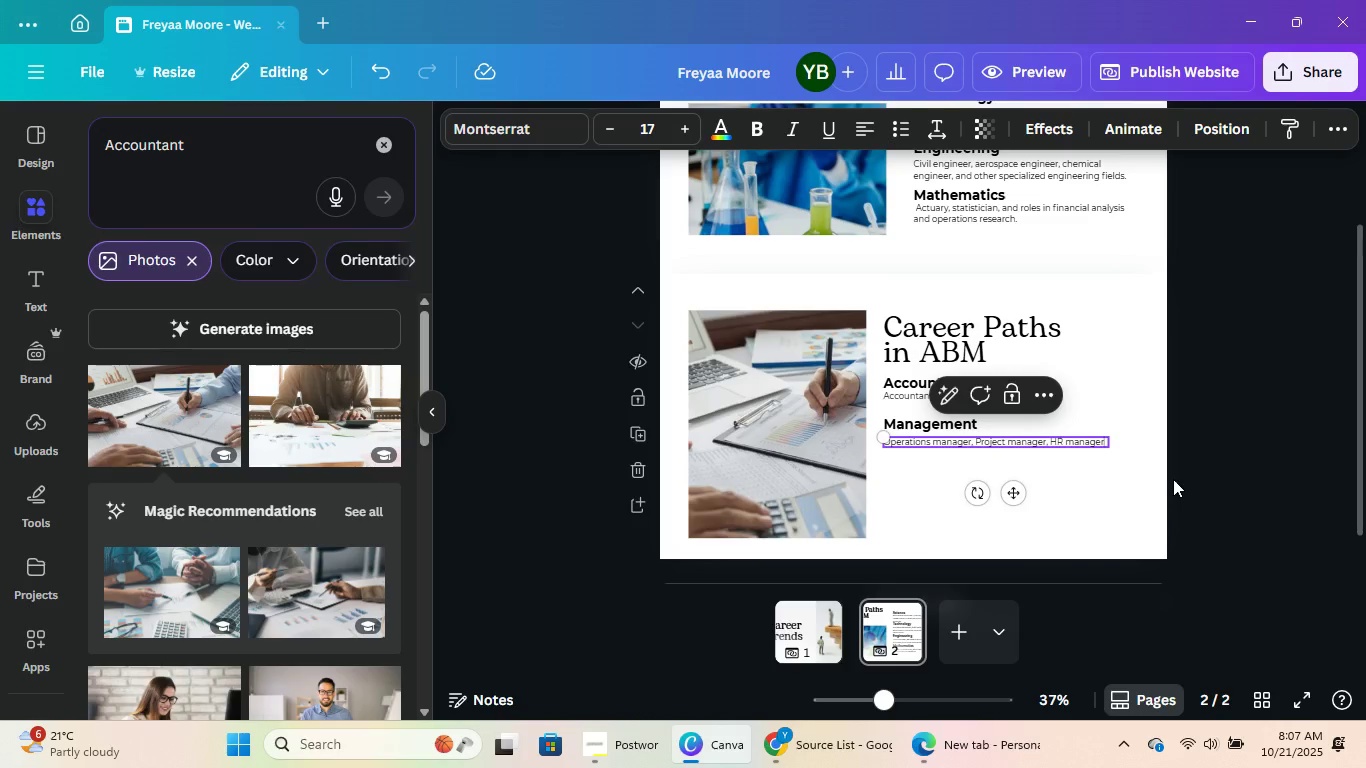 
left_click([1173, 479])
 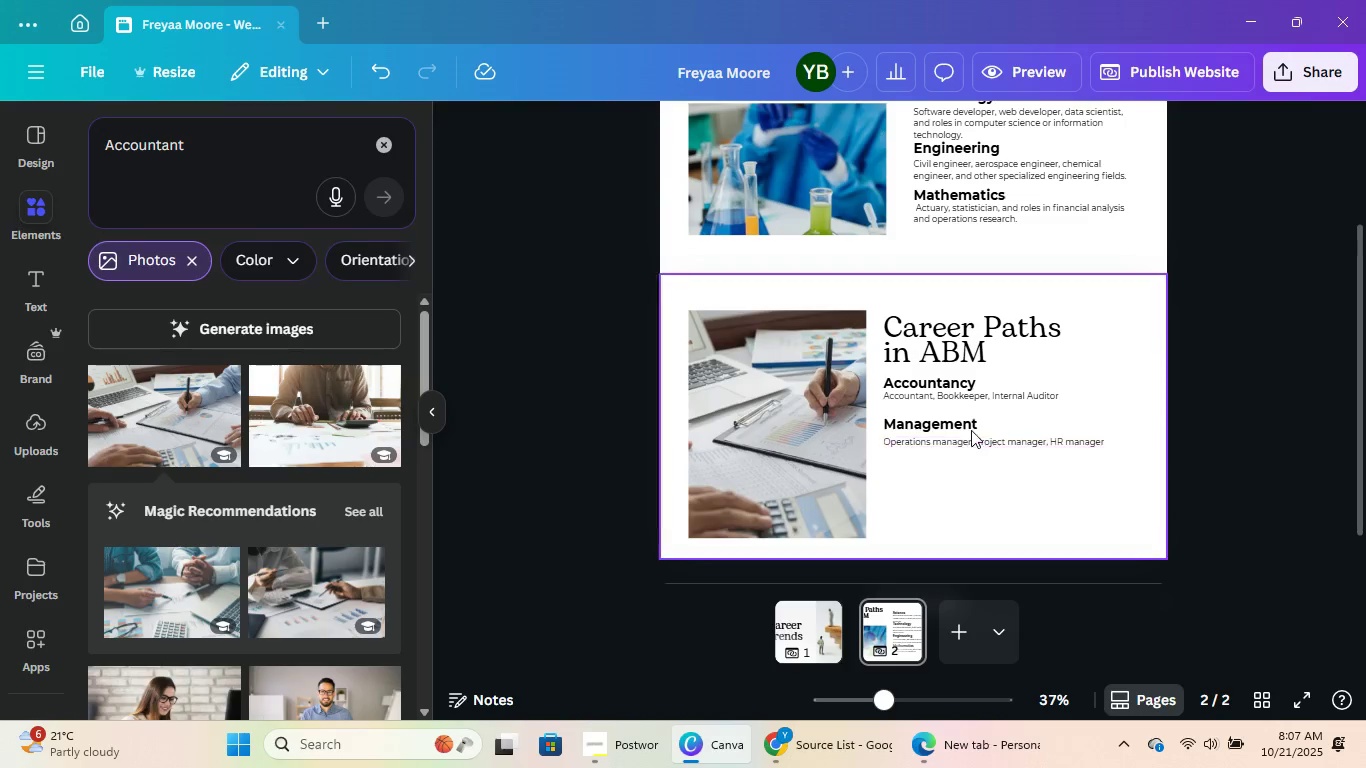 
left_click([967, 421])
 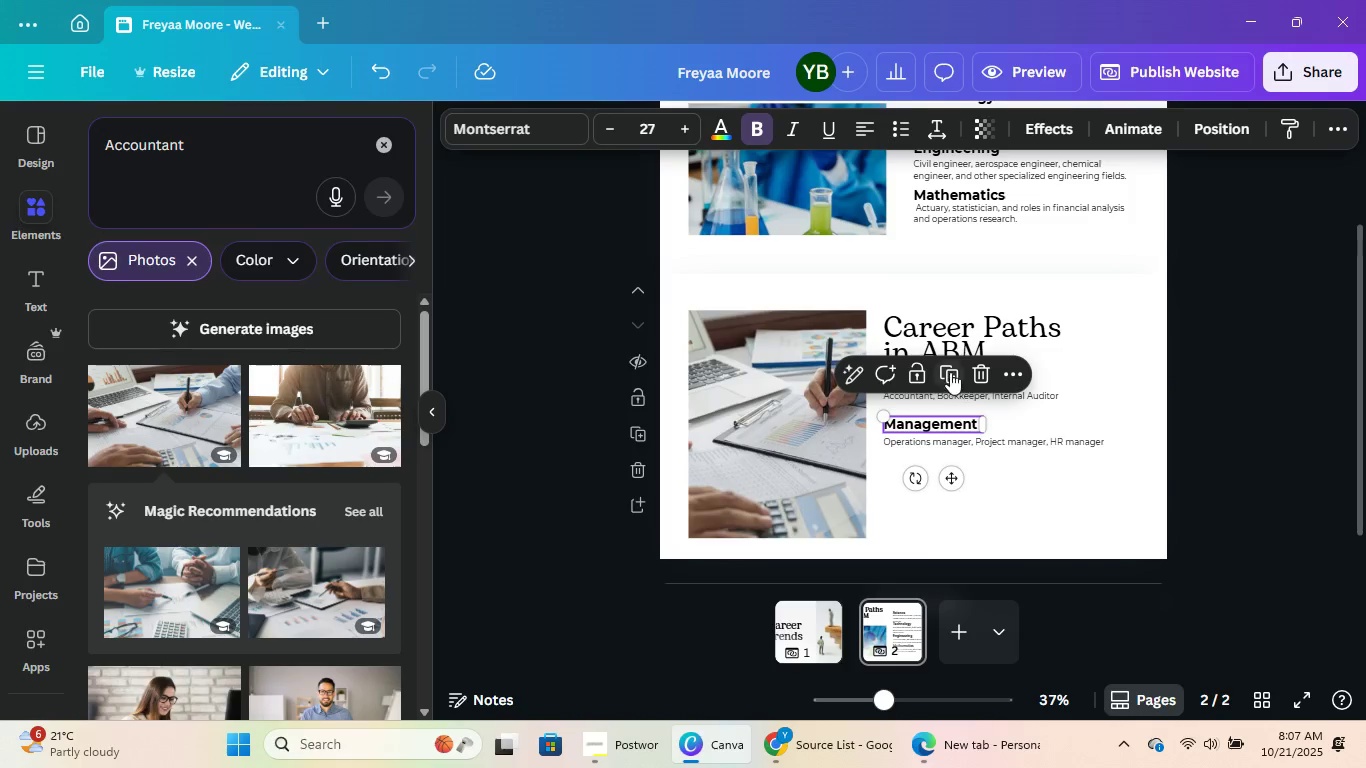 
left_click([950, 372])
 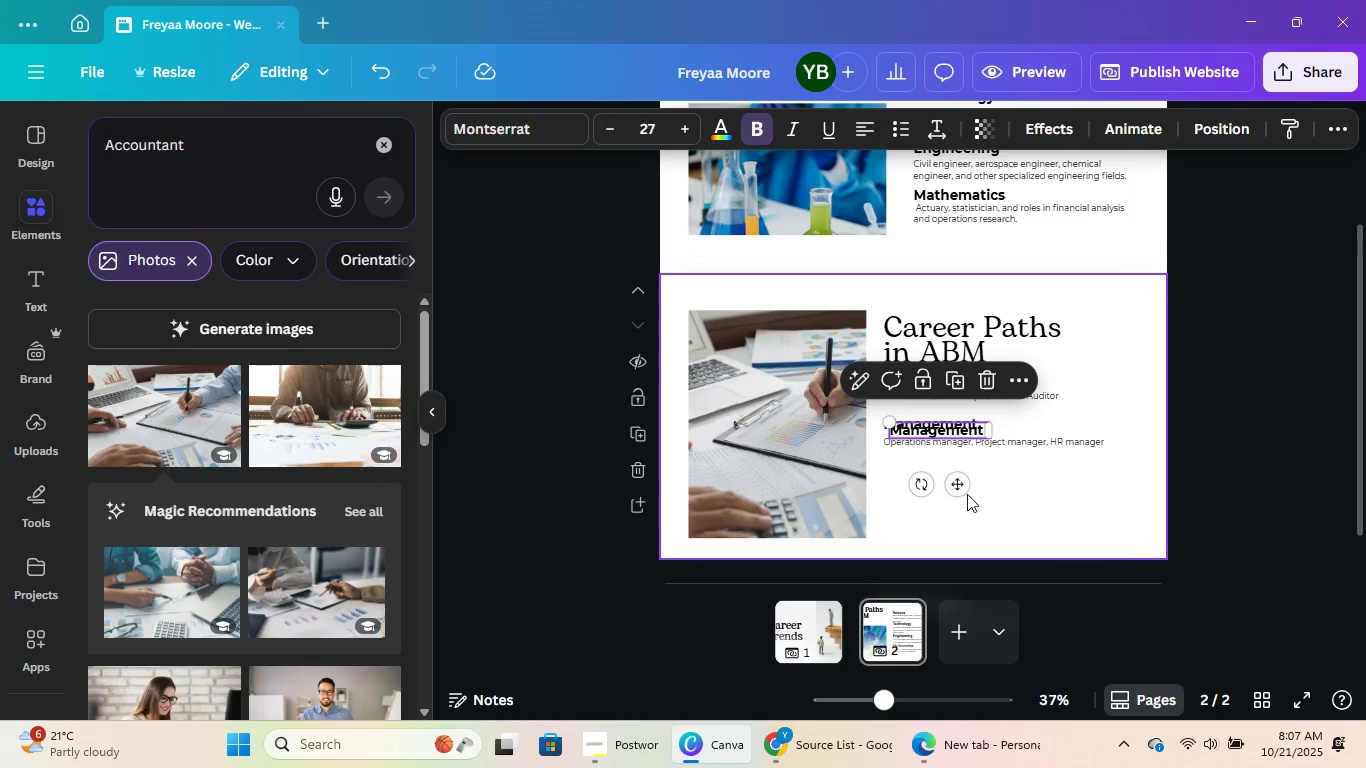 
left_click_drag(start_coordinate=[964, 487], to_coordinate=[964, 529])
 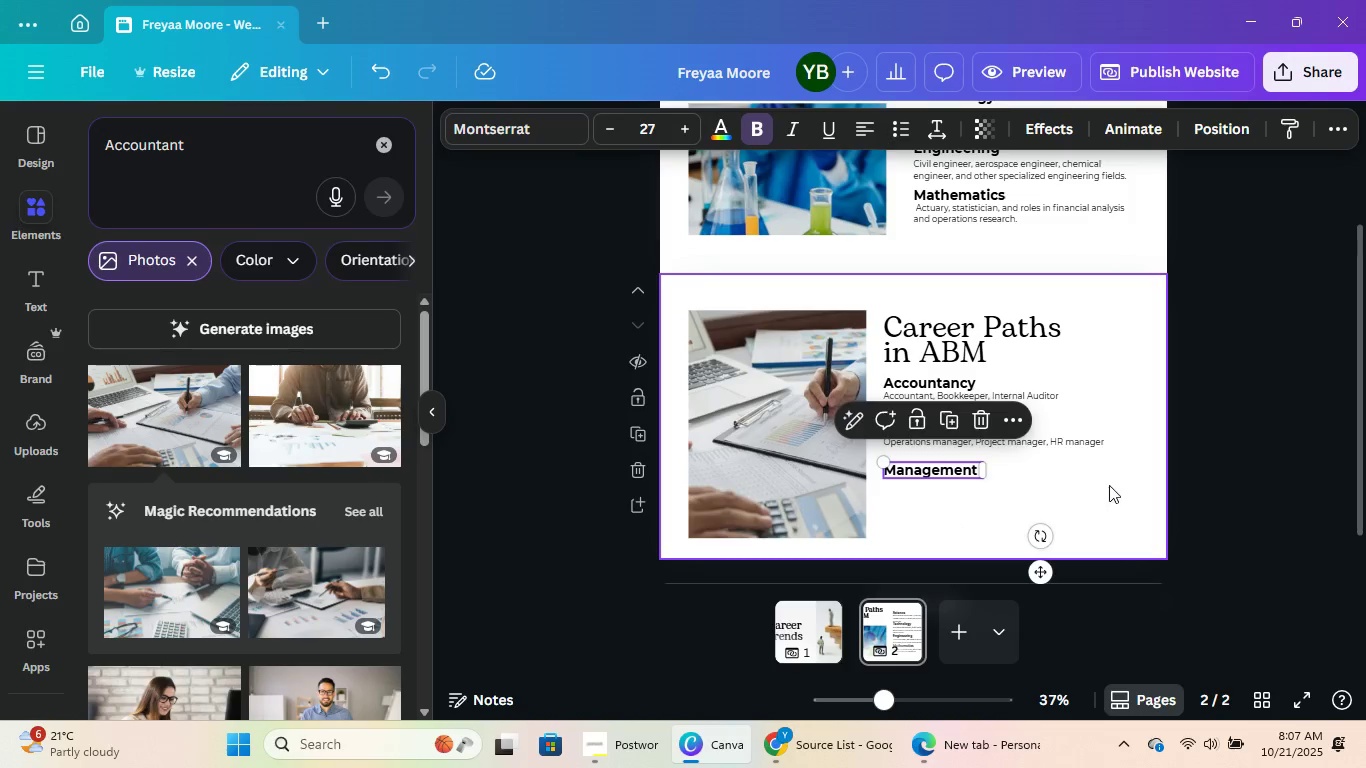 
left_click([1107, 485])
 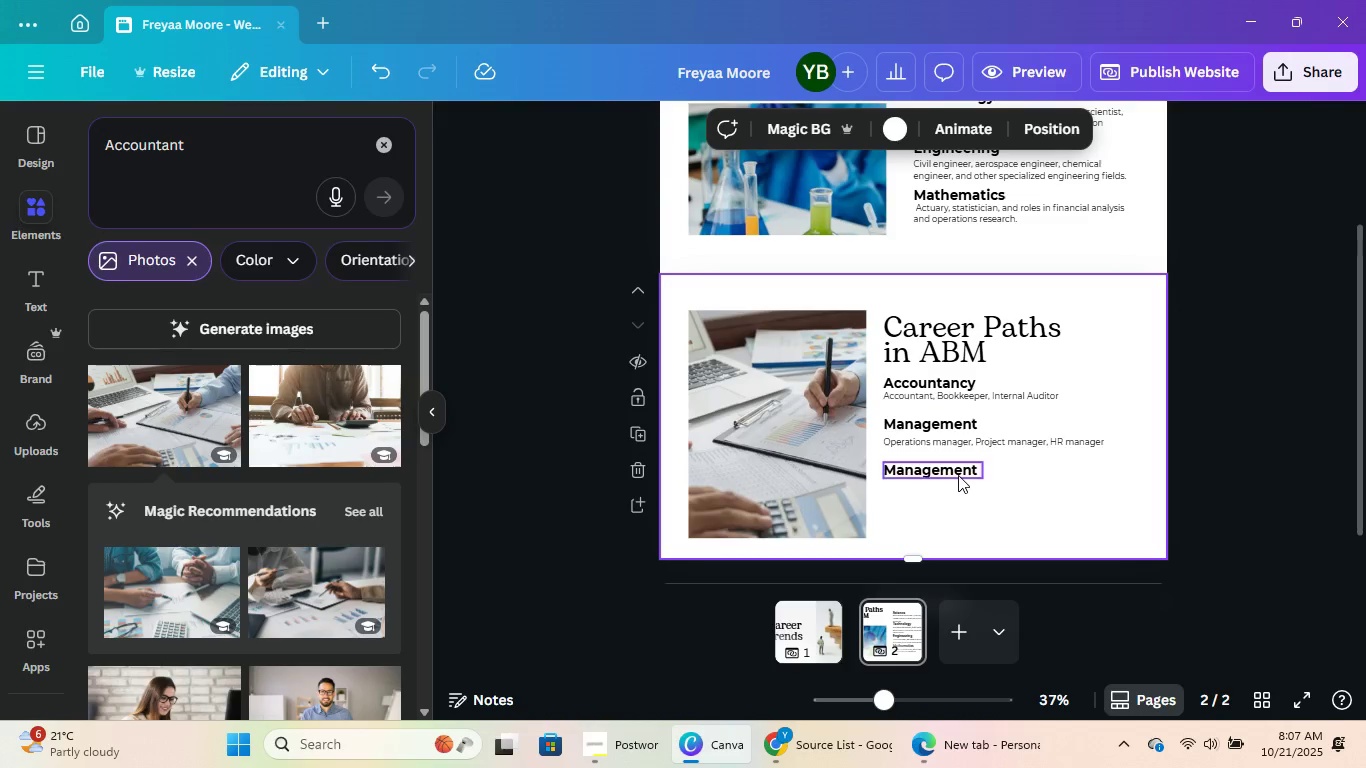 
double_click([958, 473])
 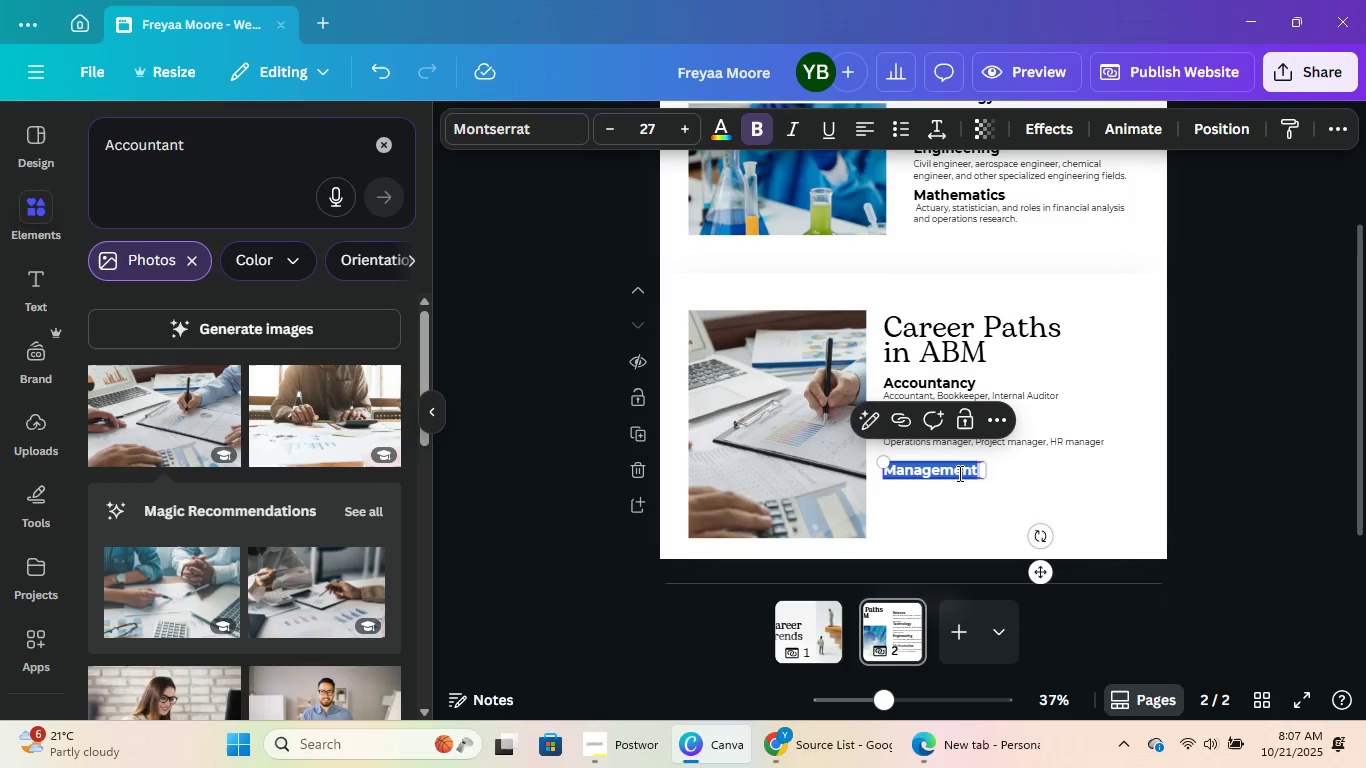 
type(Mare)
key(Backspace)
type(kei)
key(Backspace)
type(ting)
 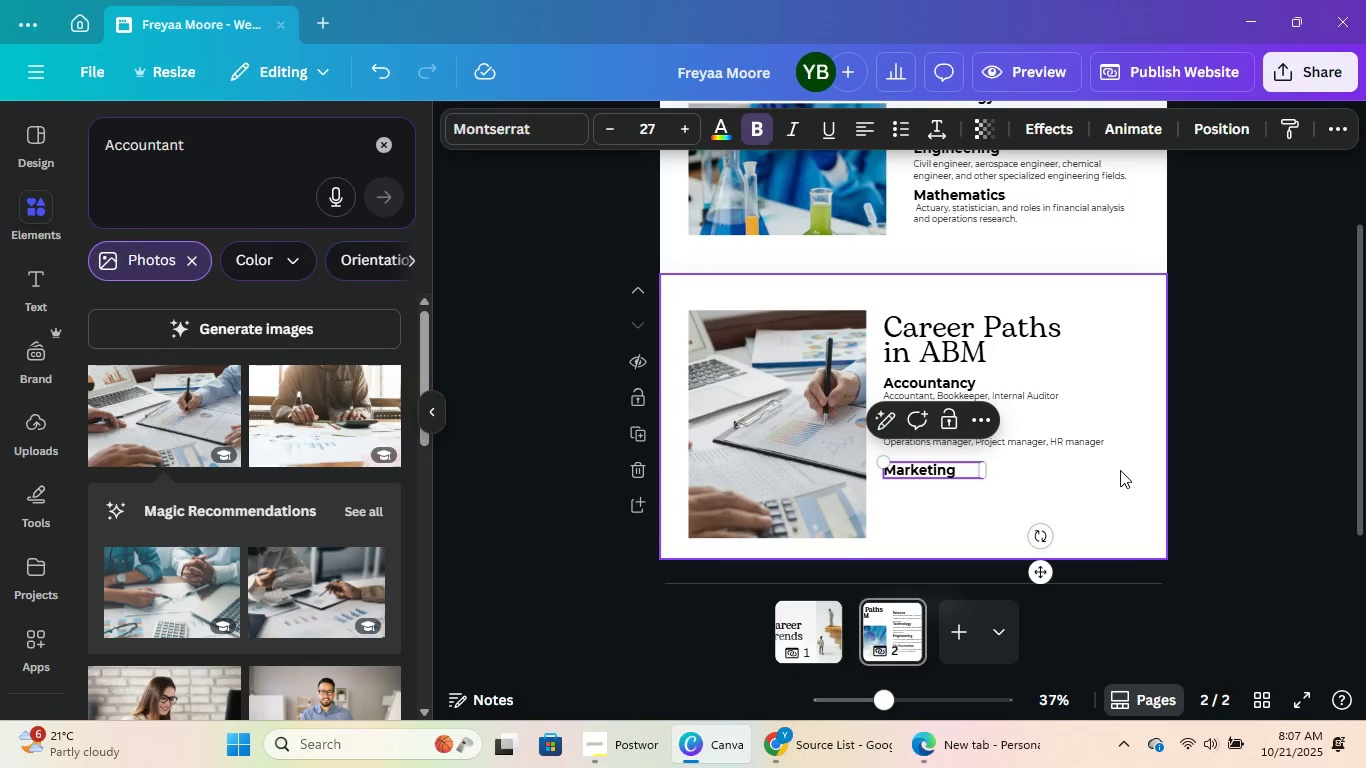 
double_click([1045, 442])
 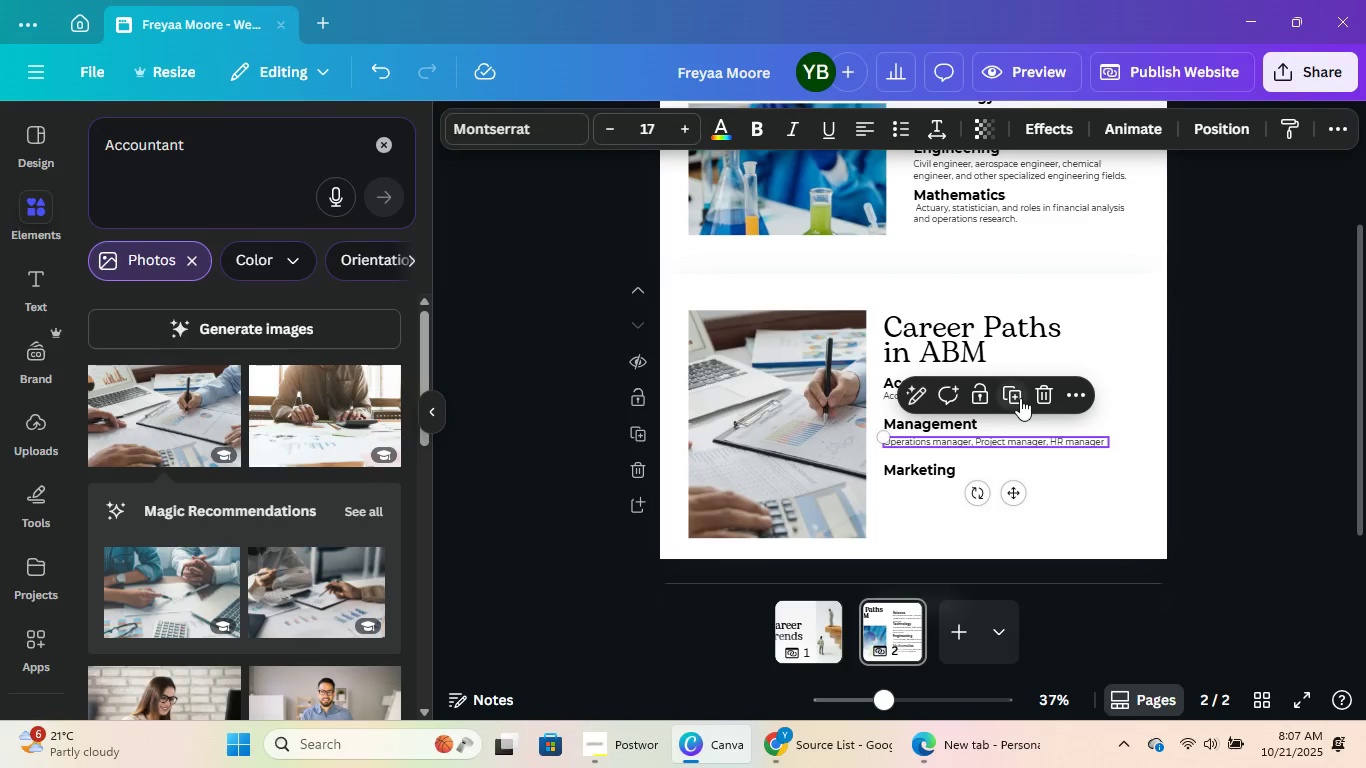 
left_click([1020, 398])
 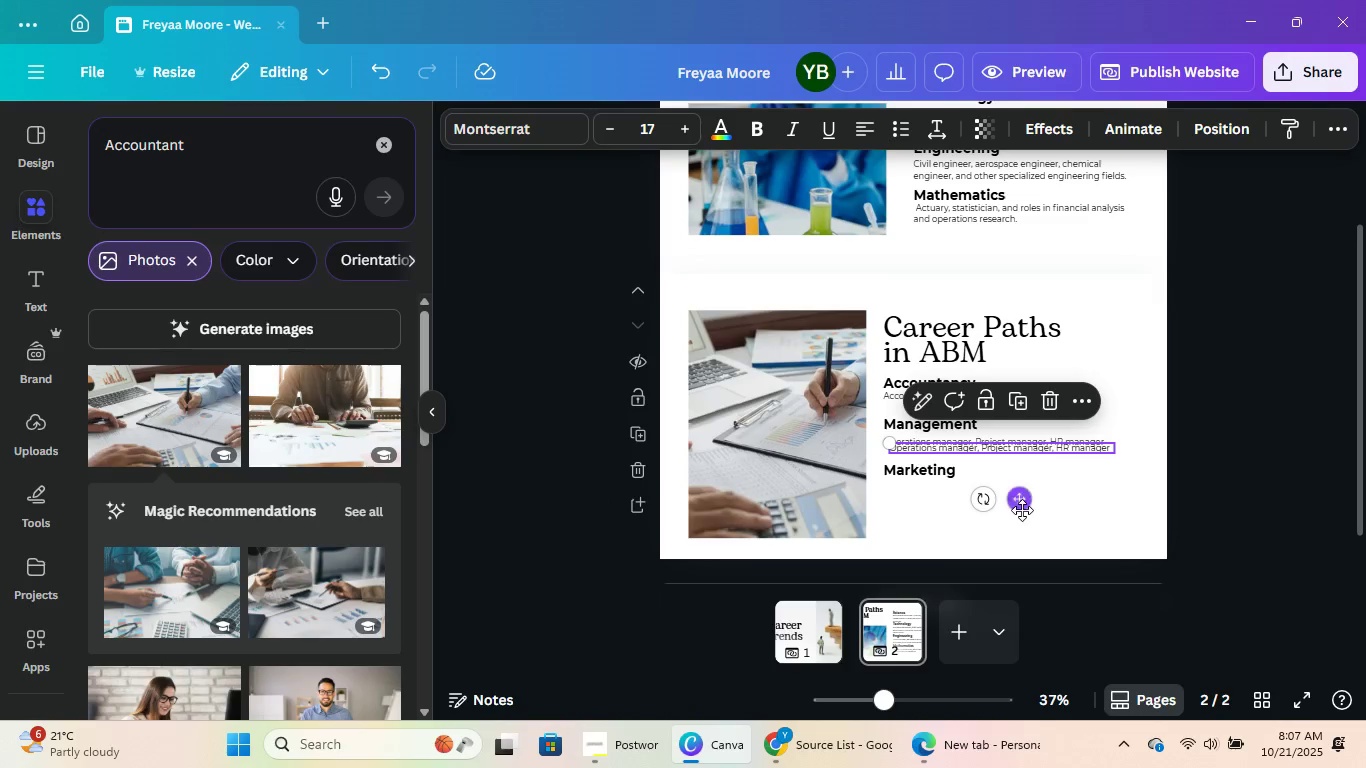 
left_click_drag(start_coordinate=[1021, 511], to_coordinate=[1012, 552])
 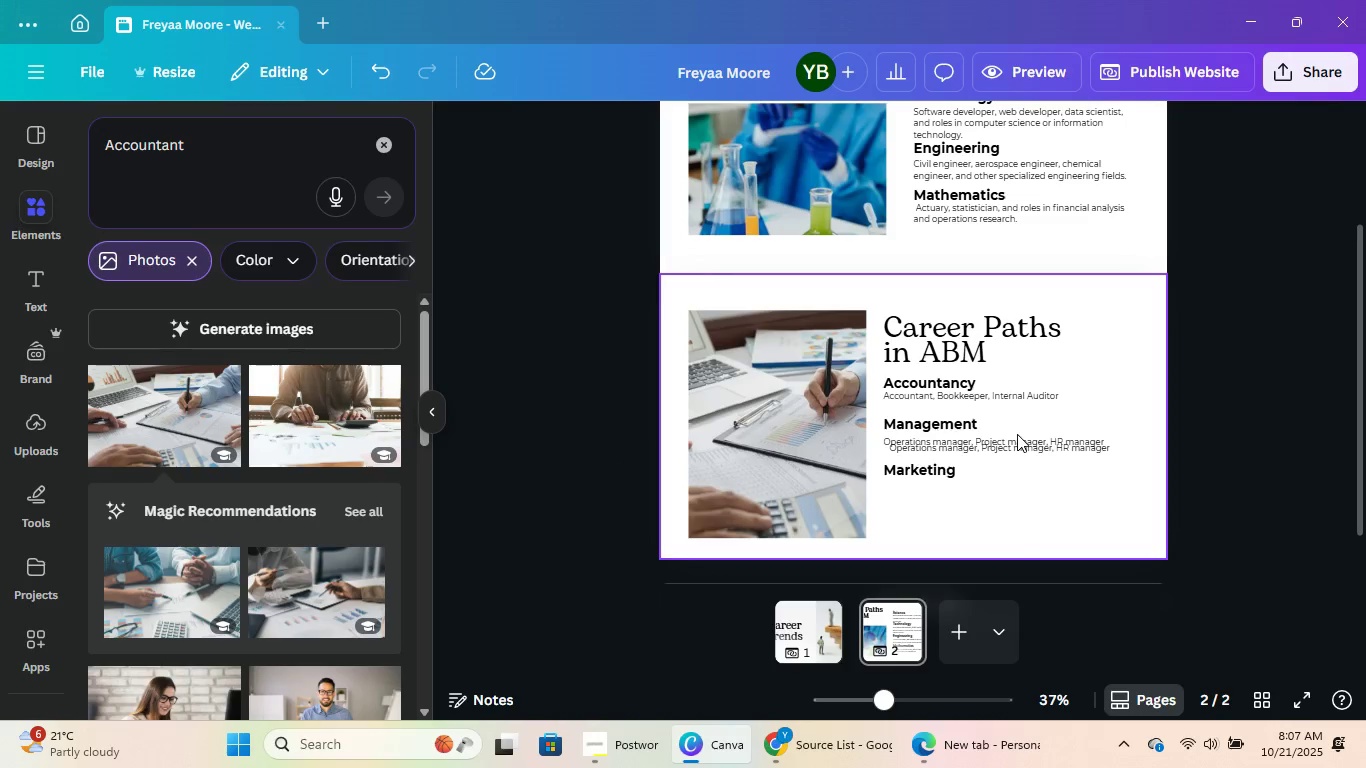 
left_click([1018, 450])
 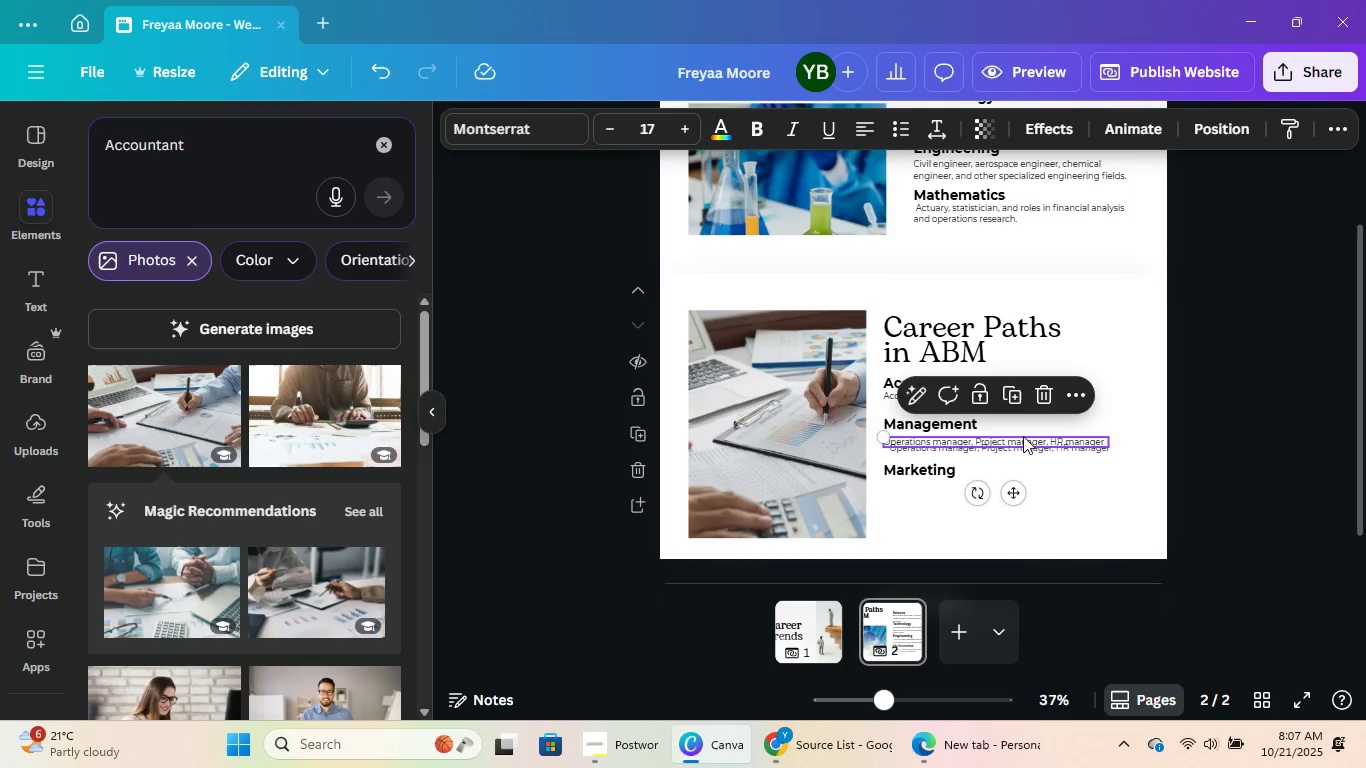 
double_click([1023, 436])
 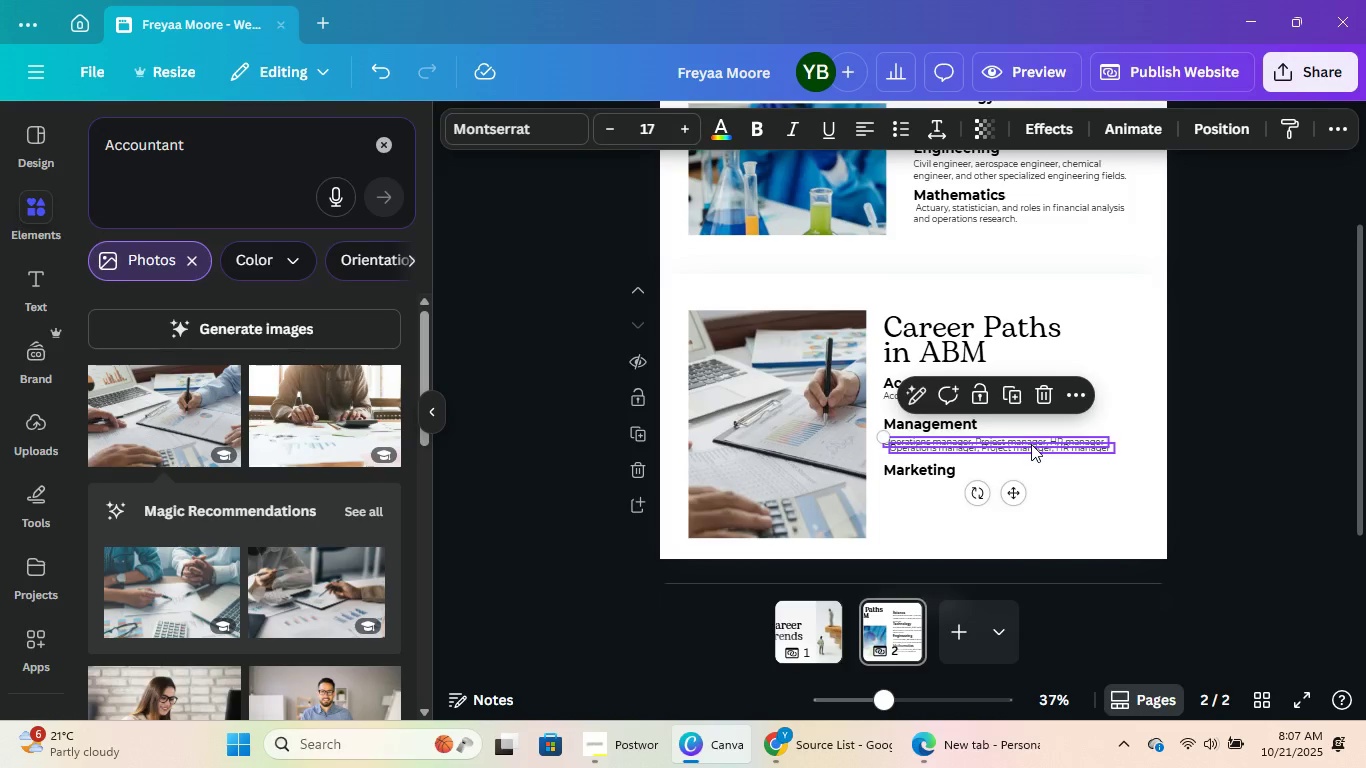 
left_click([1031, 444])
 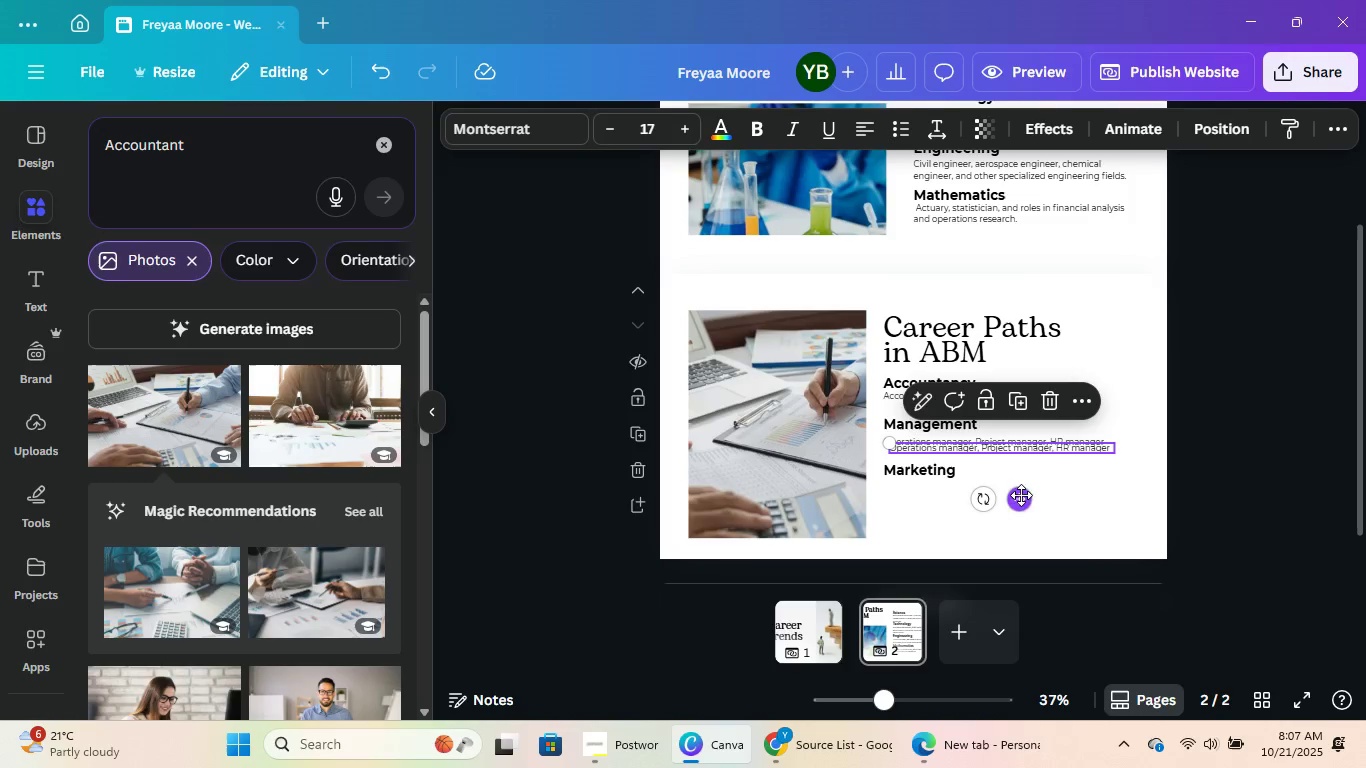 
left_click_drag(start_coordinate=[1020, 497], to_coordinate=[1014, 538])
 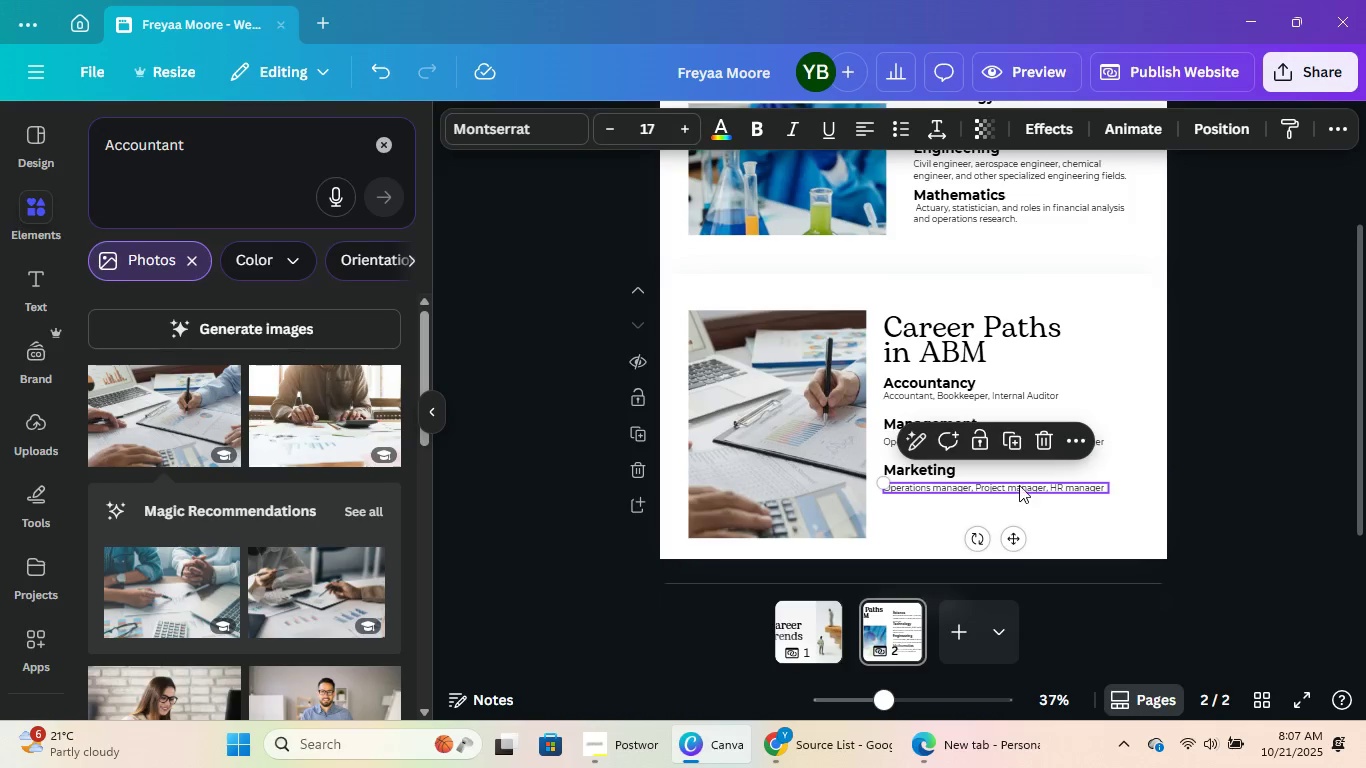 
left_click([1019, 485])
 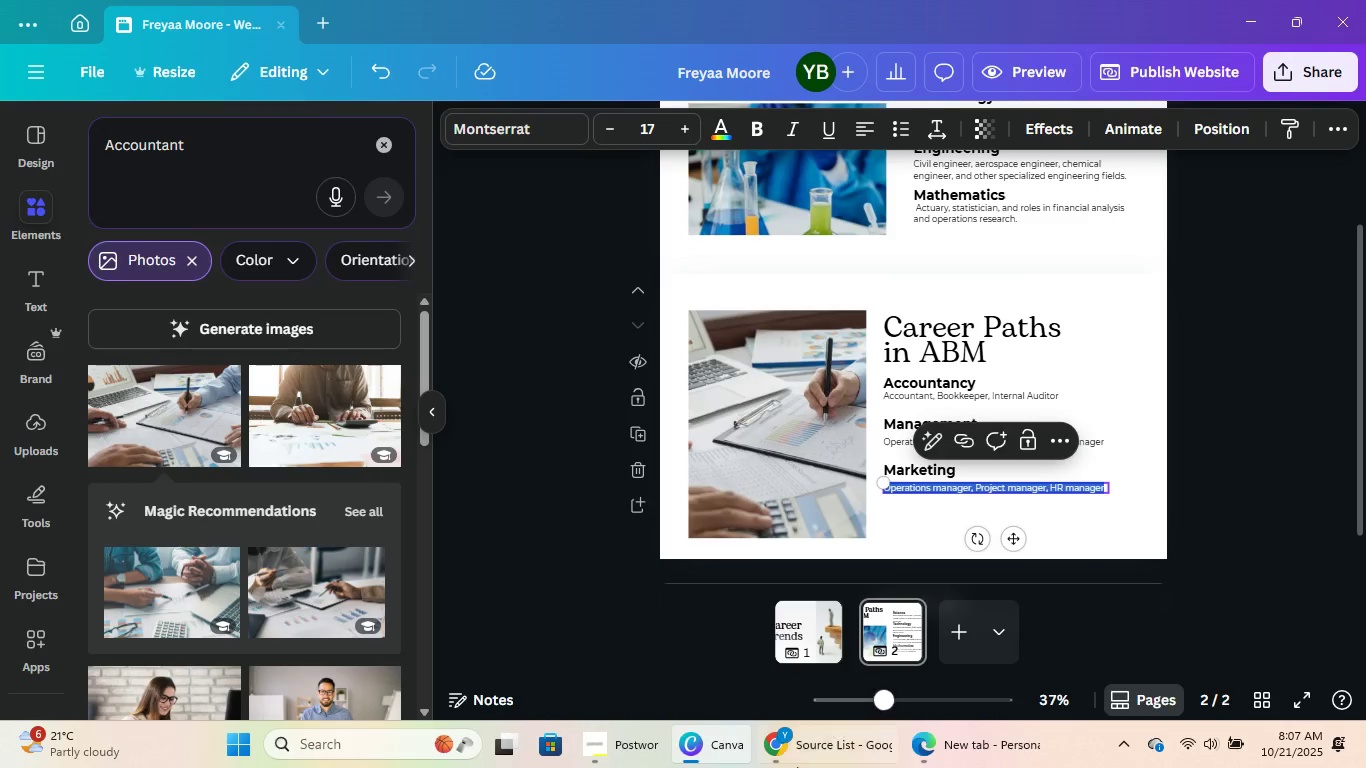 
left_click([794, 767])
 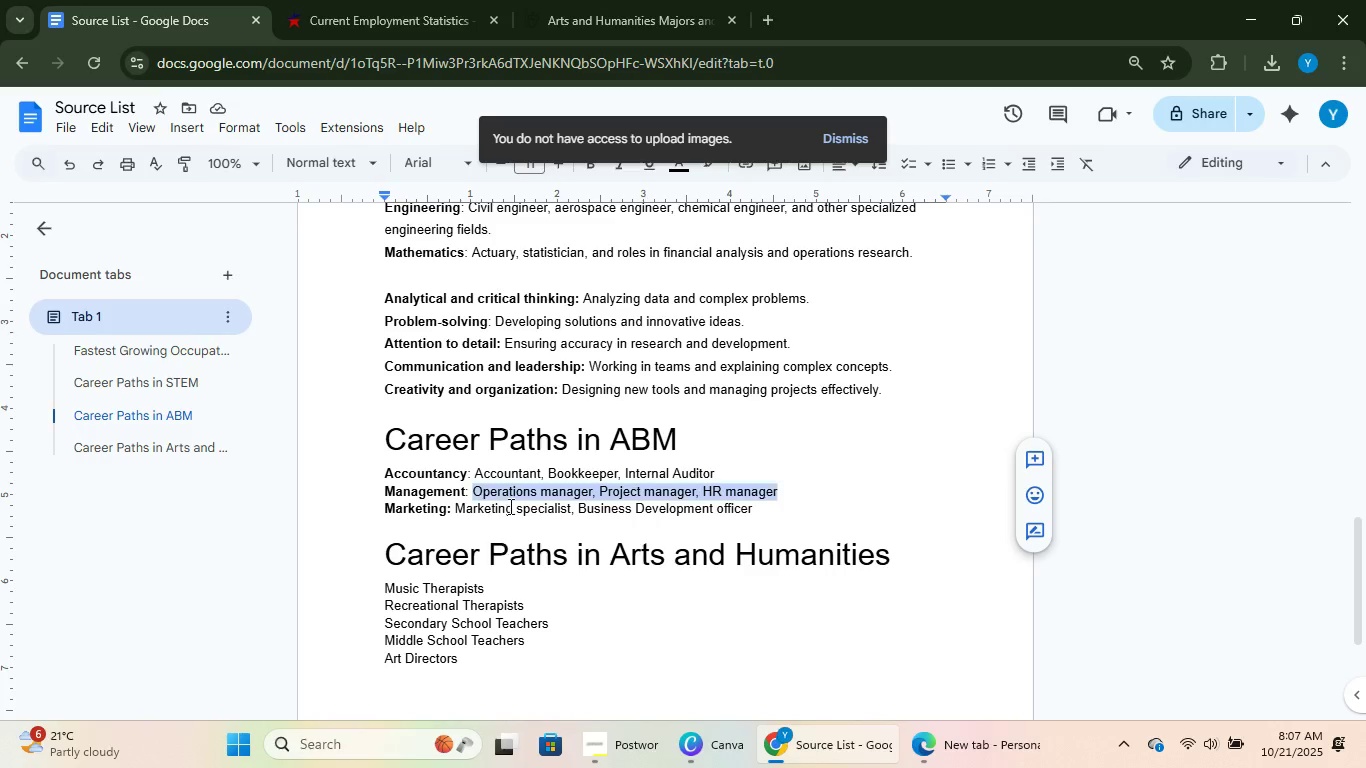 
left_click([510, 506])
 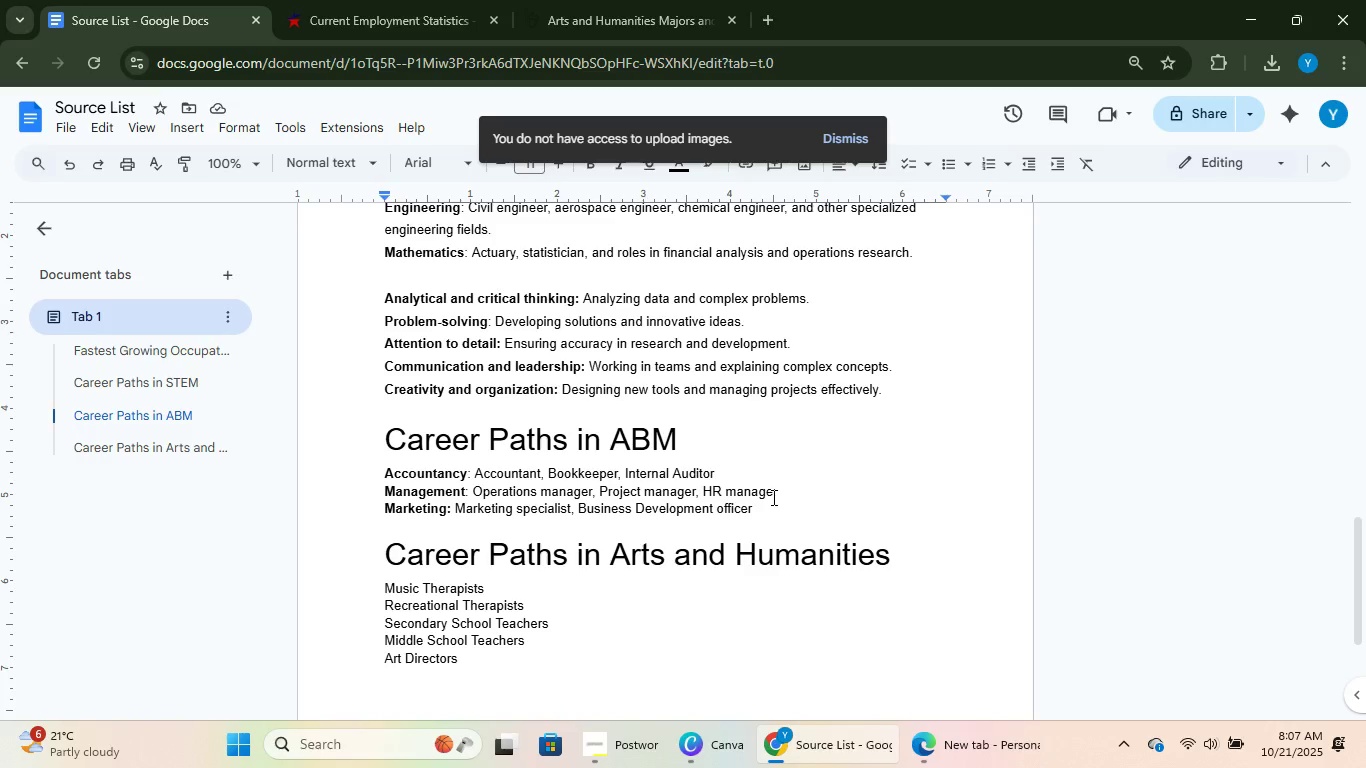 
left_click_drag(start_coordinate=[767, 503], to_coordinate=[456, 513])
 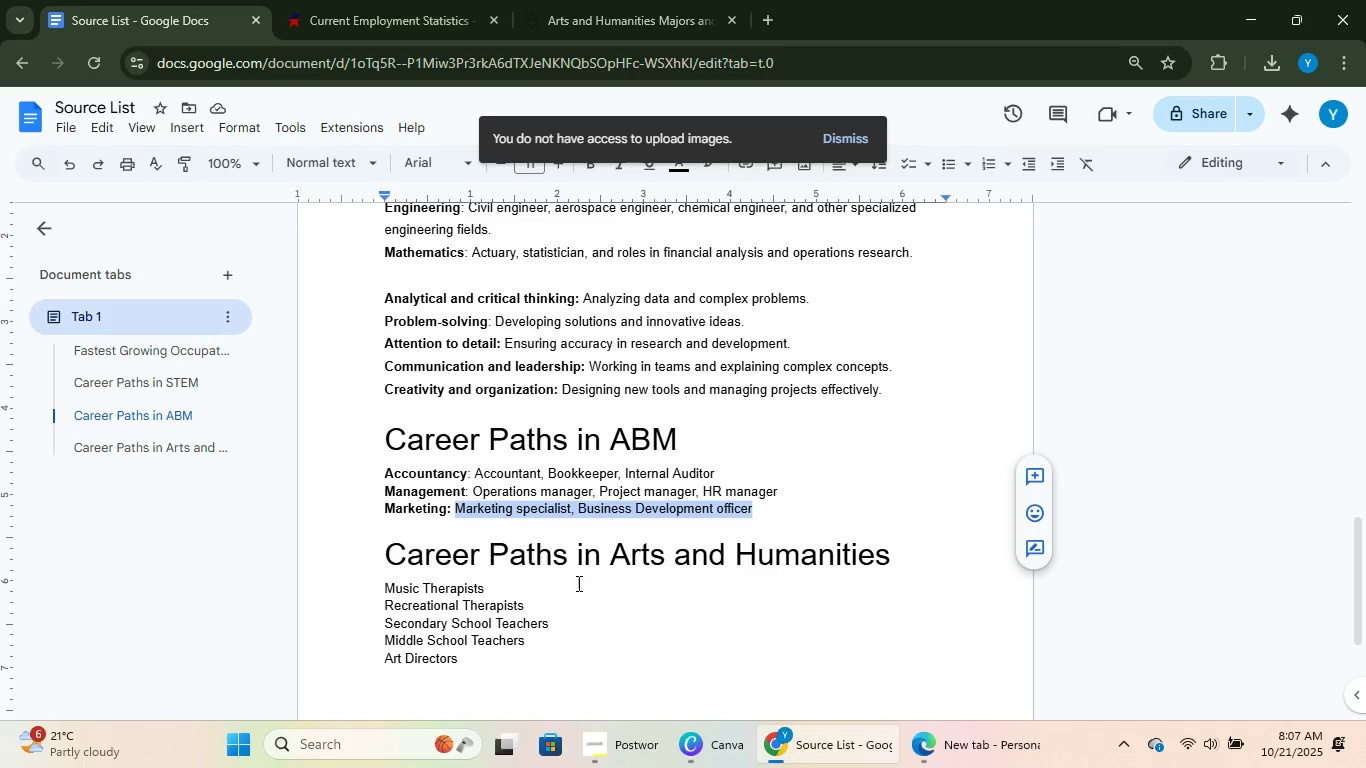 
key(Control+C)